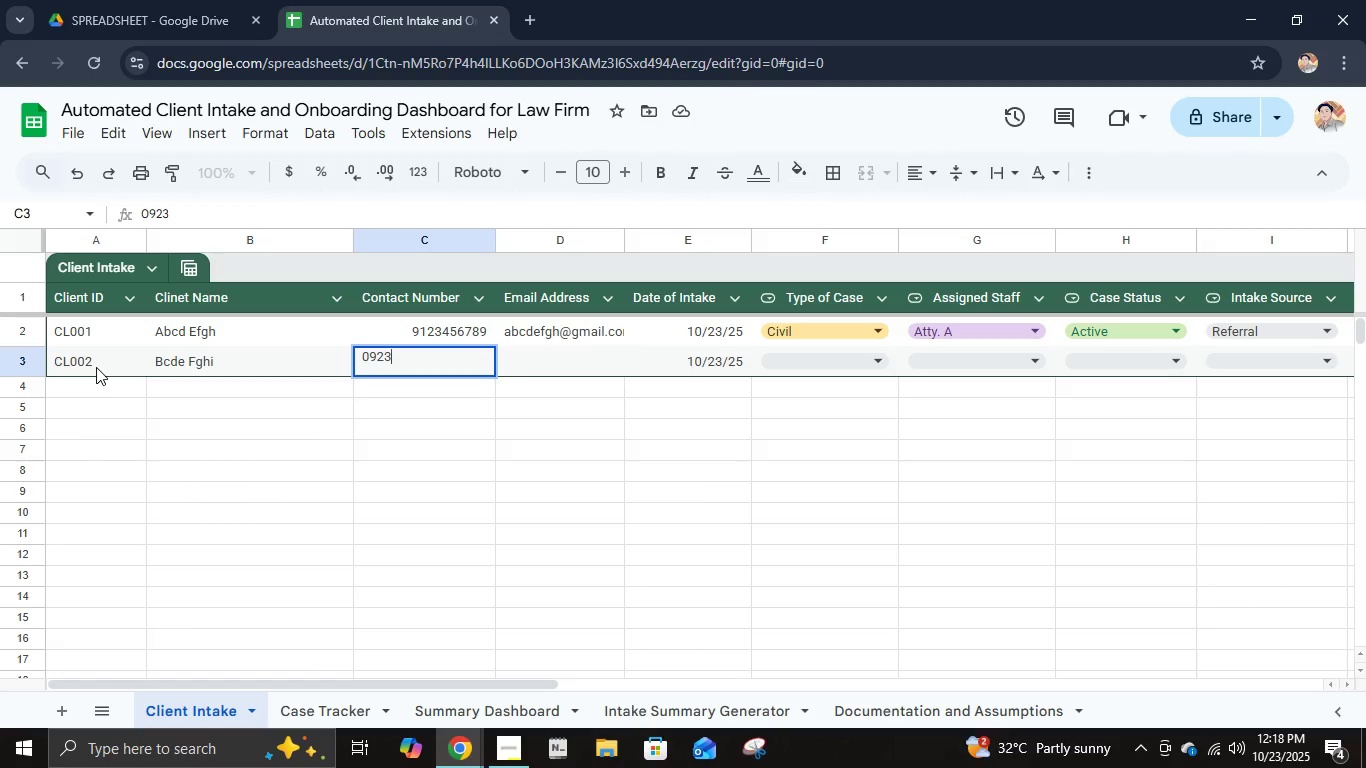 
key(Numpad4)
 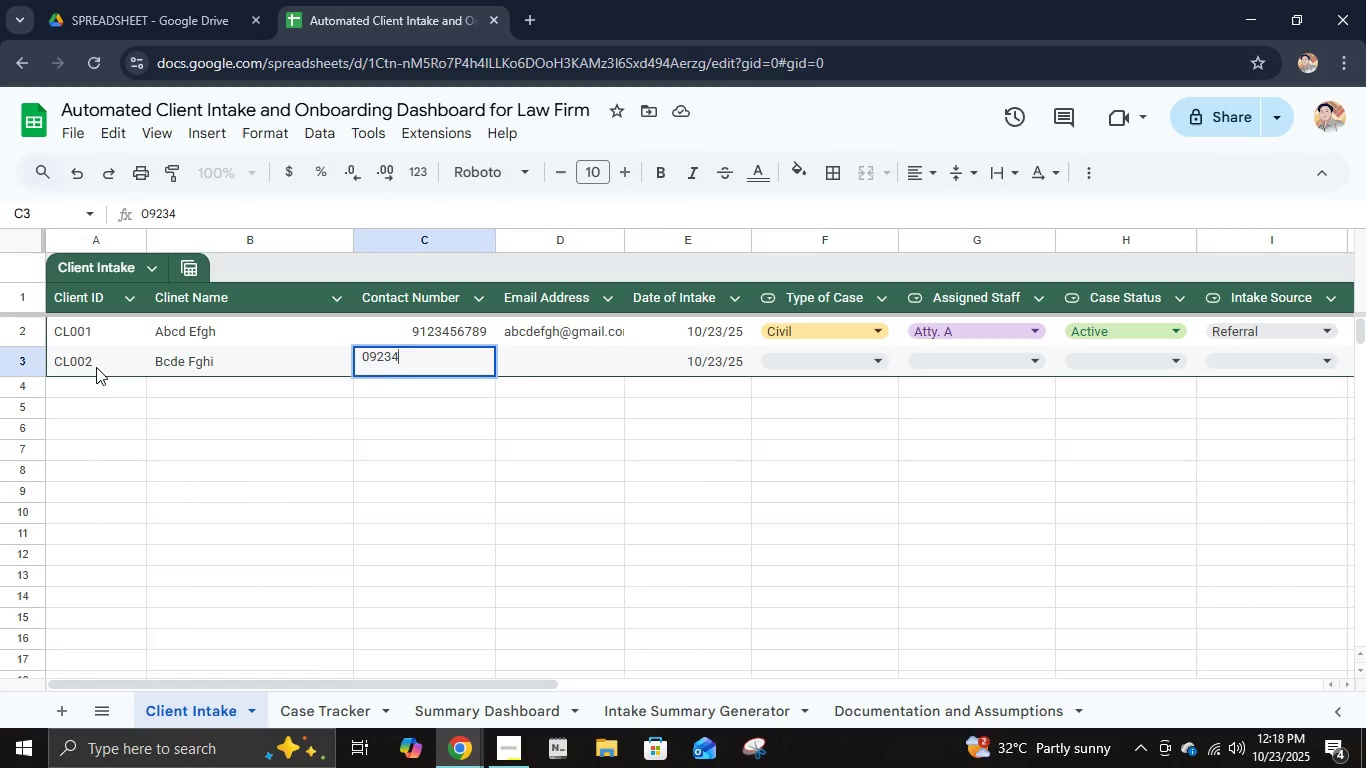 
key(Numpad5)
 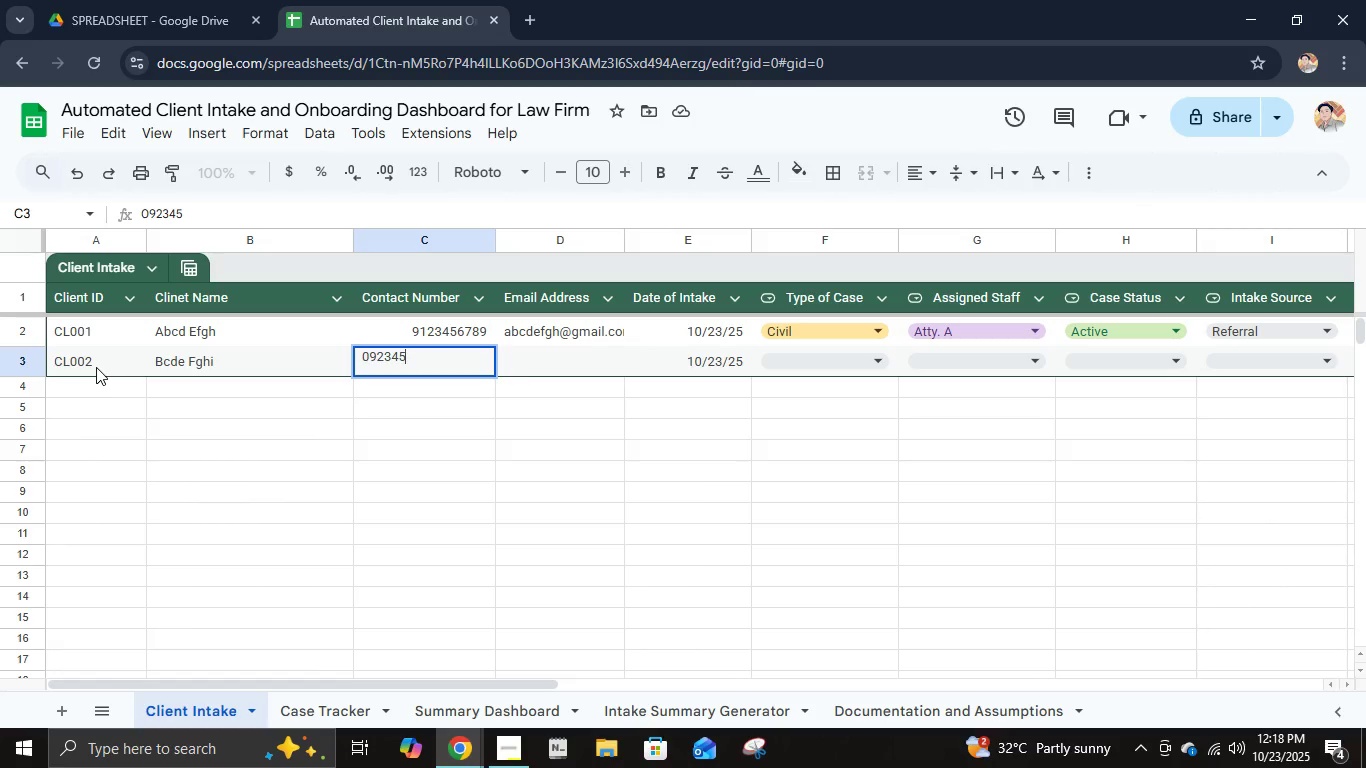 
key(Numpad6)
 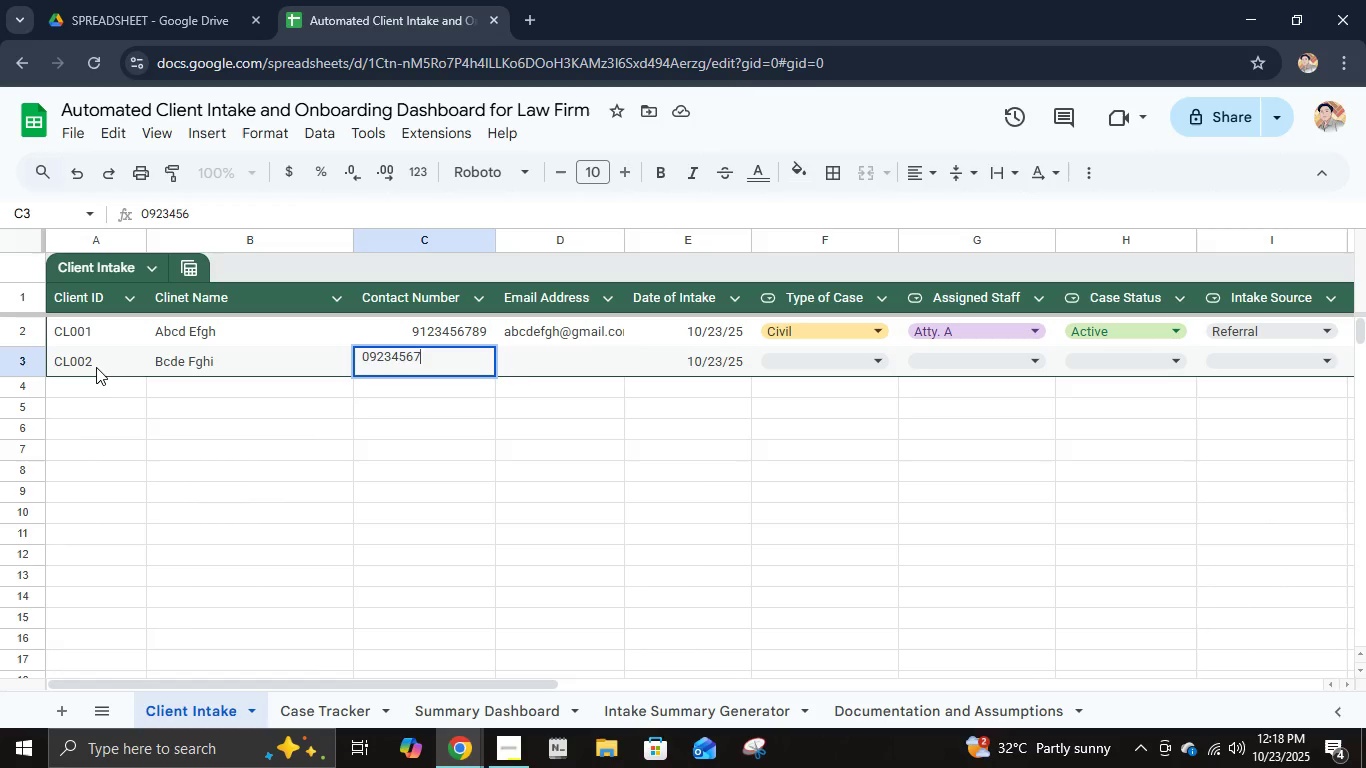 
key(Numpad7)
 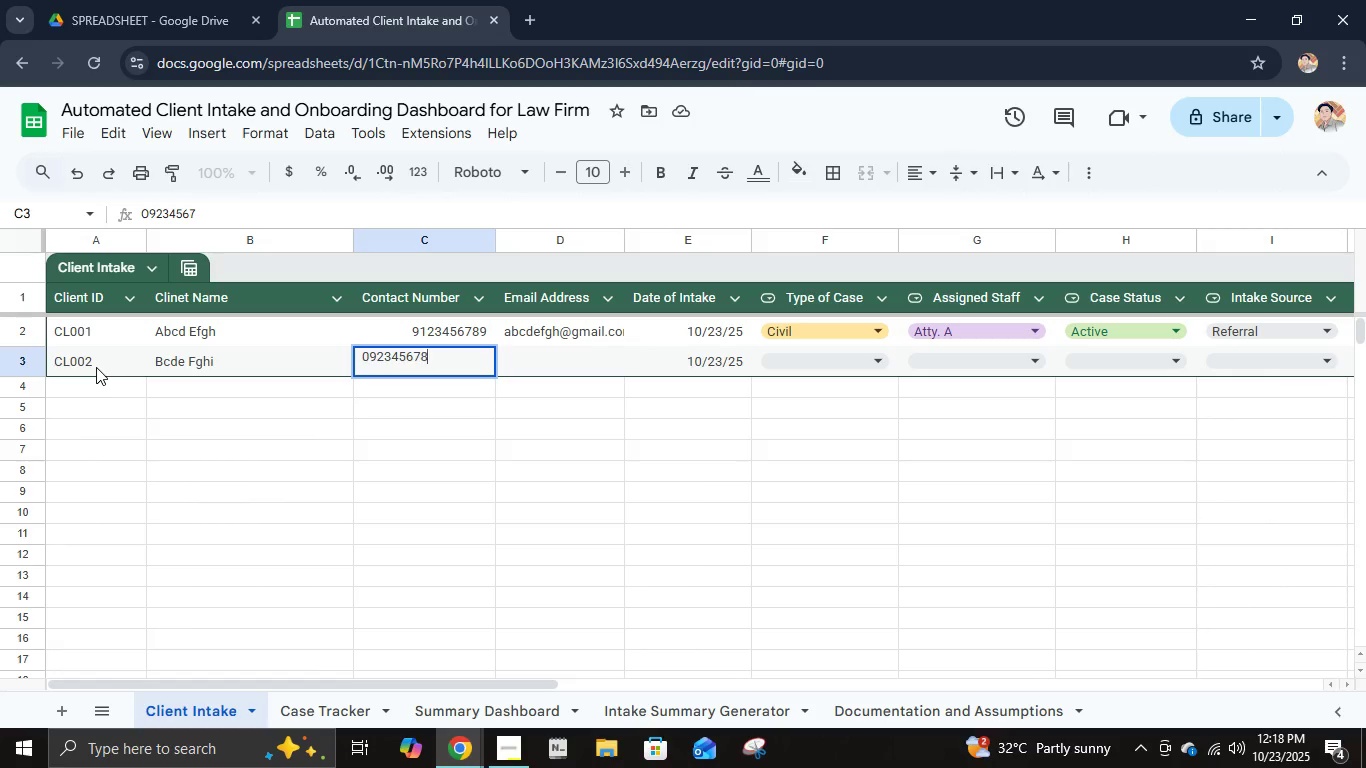 
key(Numpad8)
 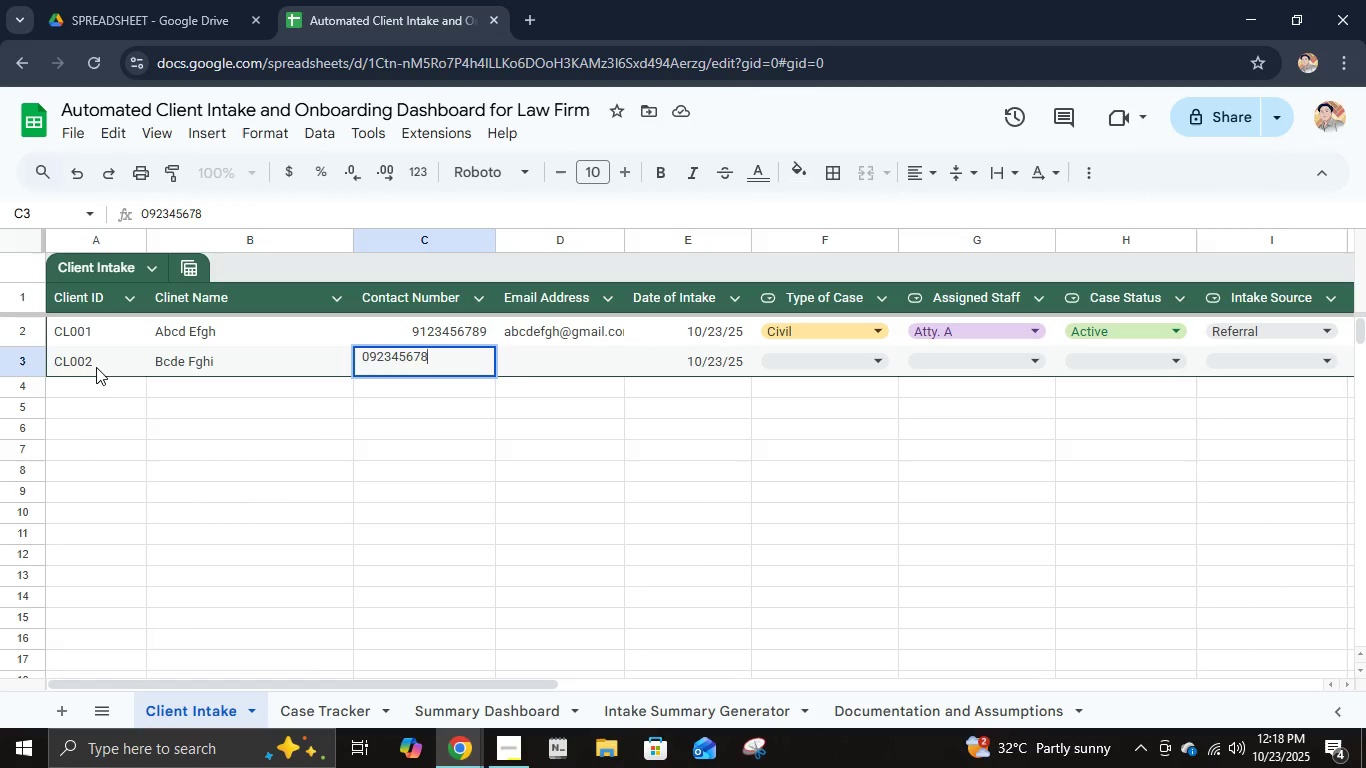 
key(Numpad9)
 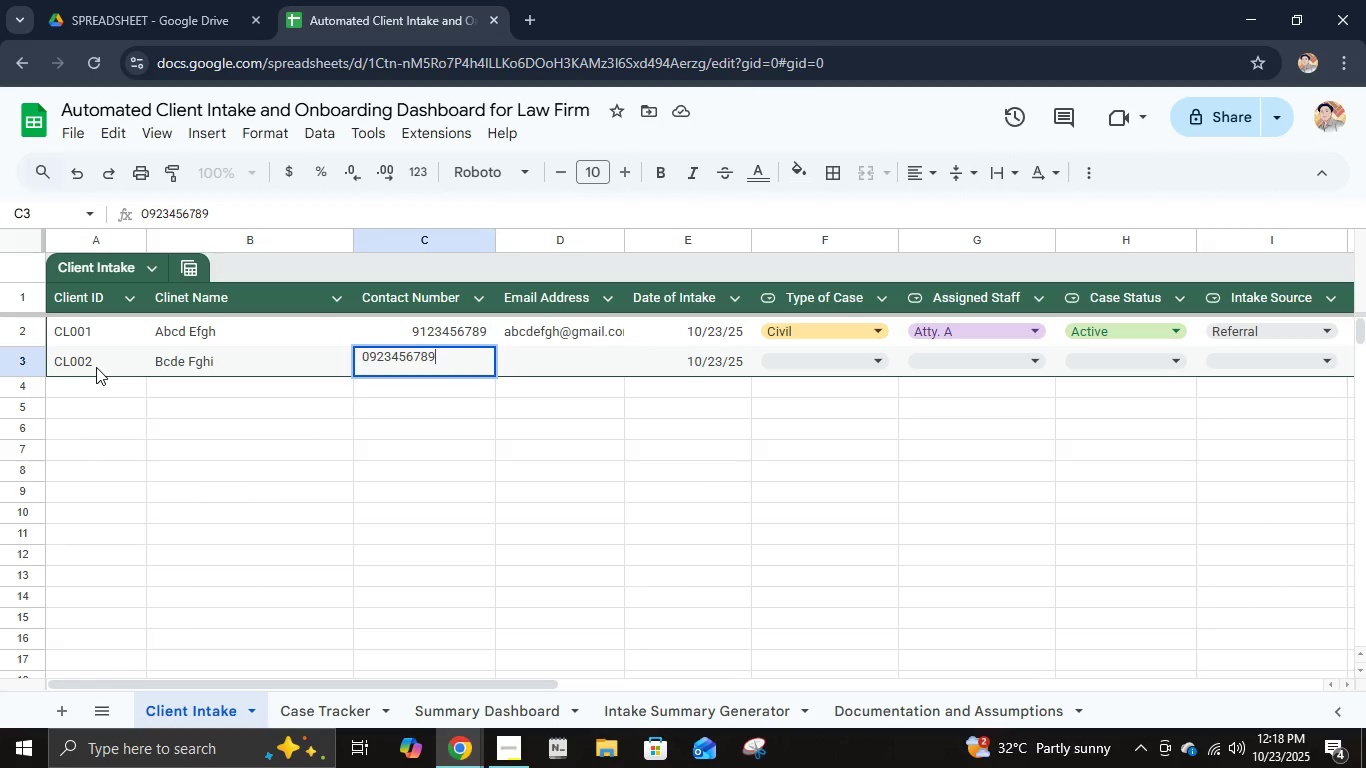 
key(Numpad0)
 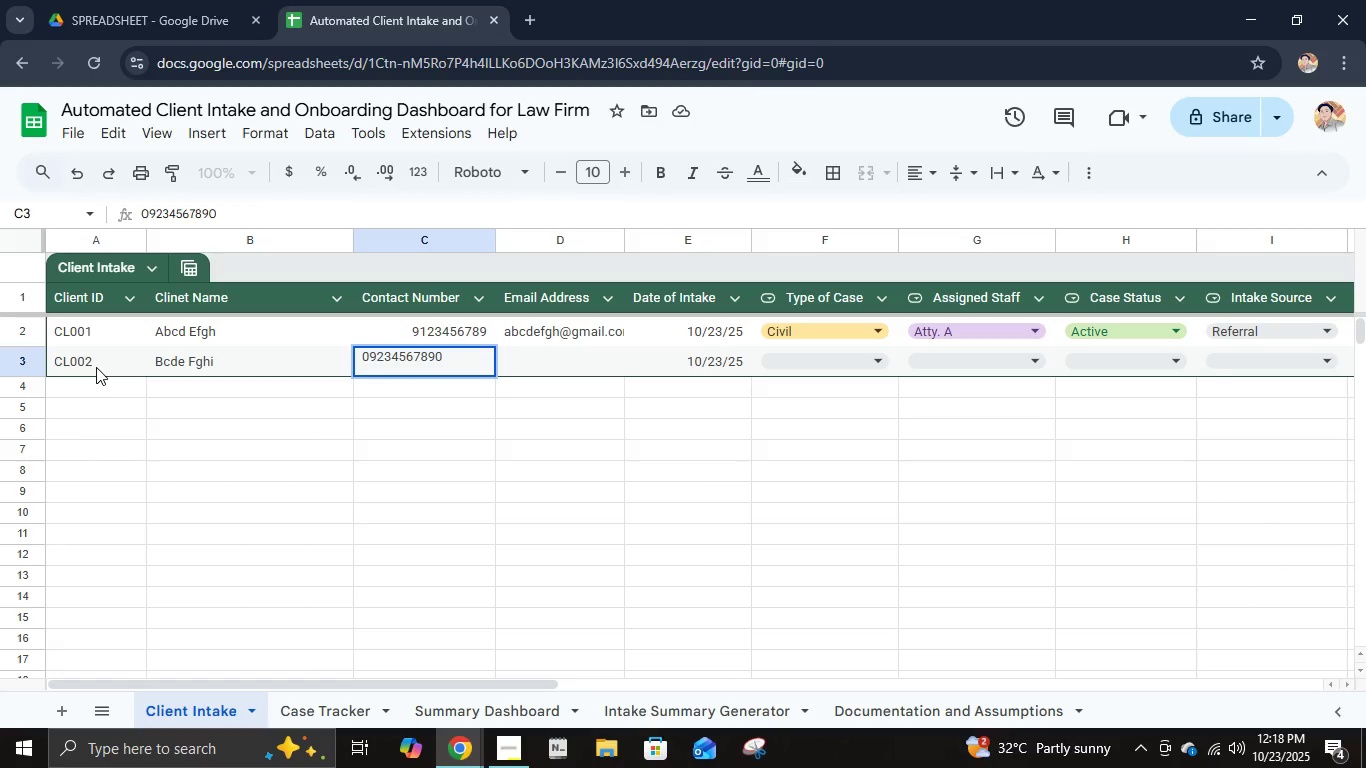 
key(Tab)
 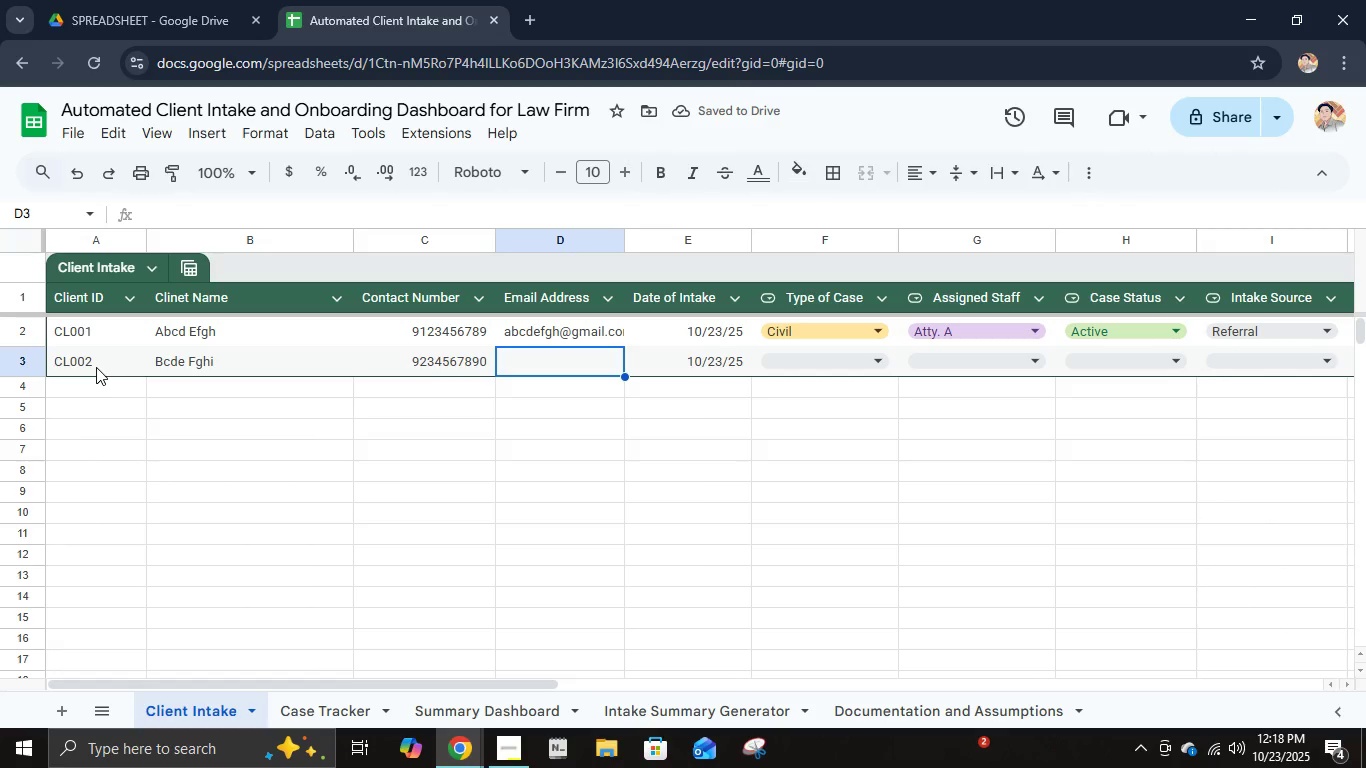 
wait(5.77)
 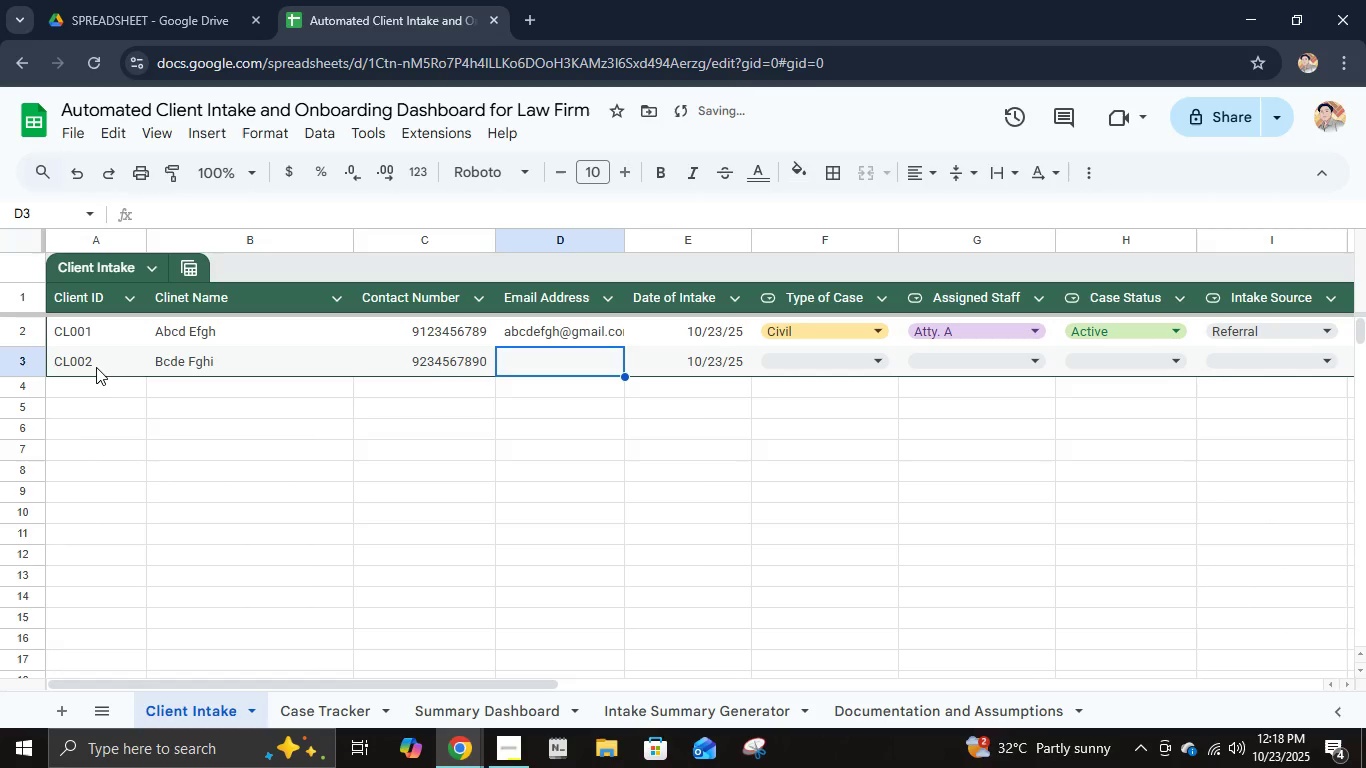 
type(bcdefghi@gmail.com)
key(Tab)
key(Tab)
key(NumpadEnter)
 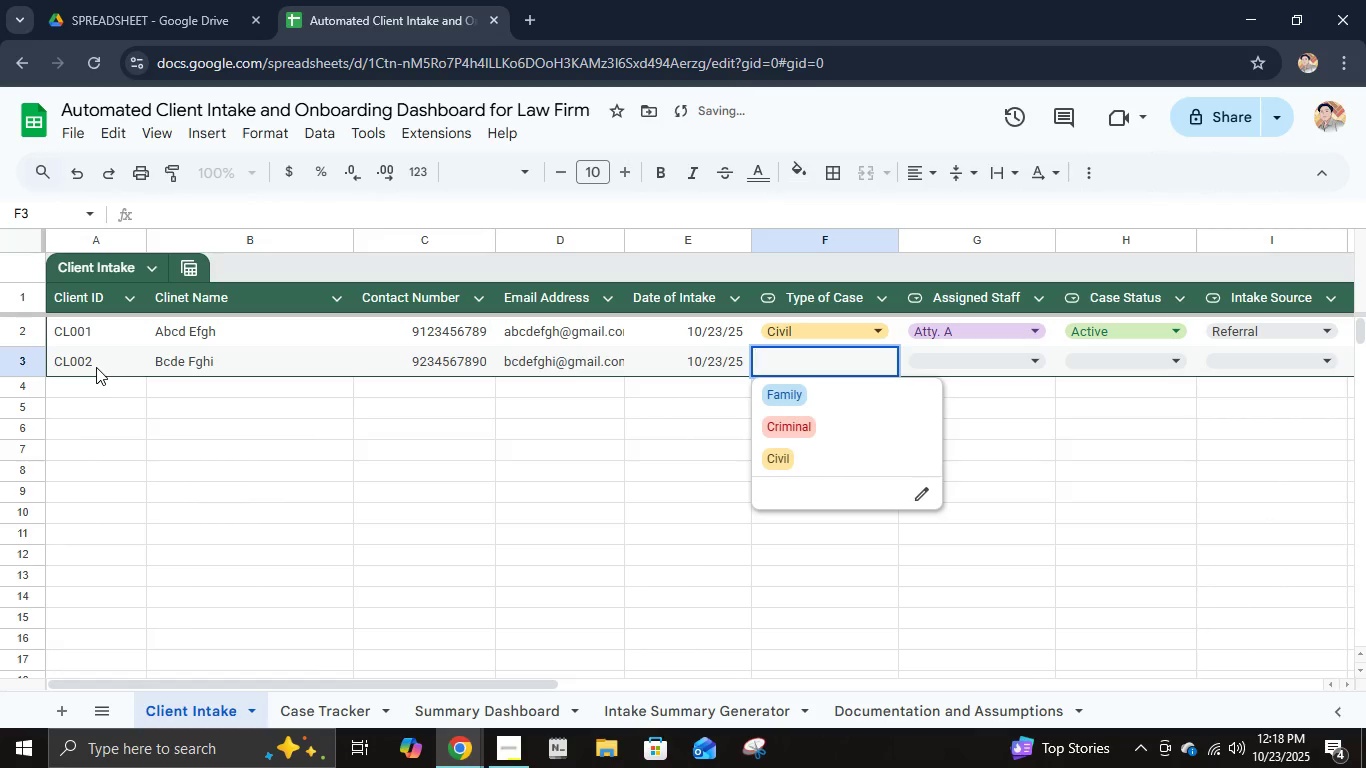 
key(ArrowDown)
 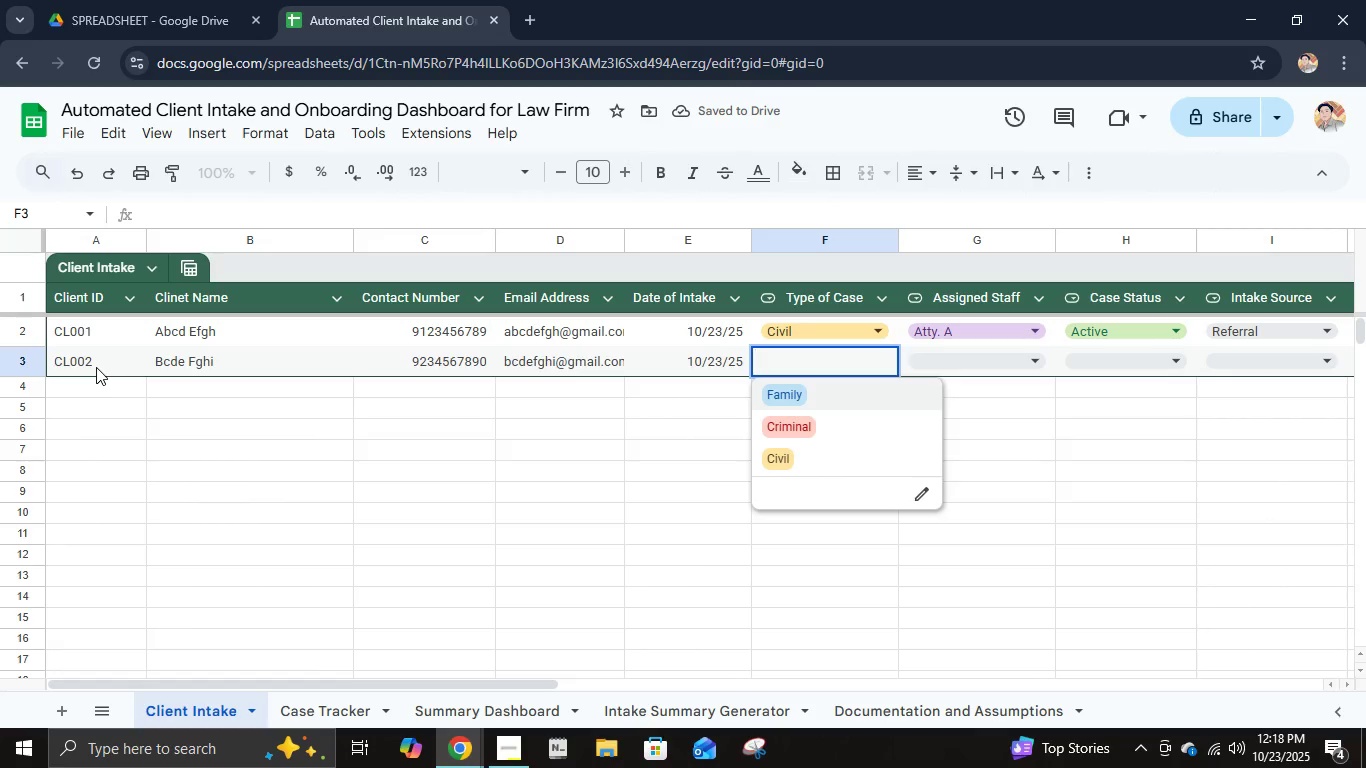 
key(NumpadEnter)
 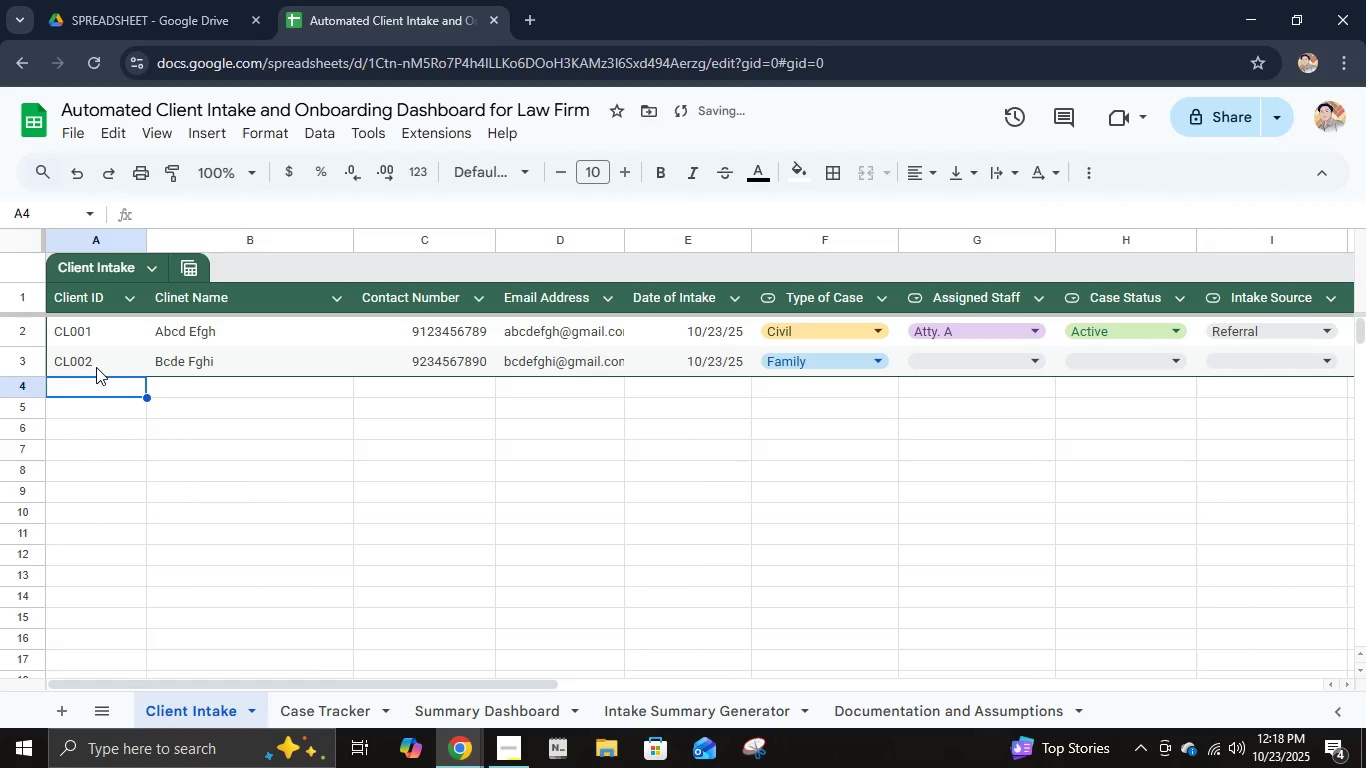 
key(ArrowUp)
 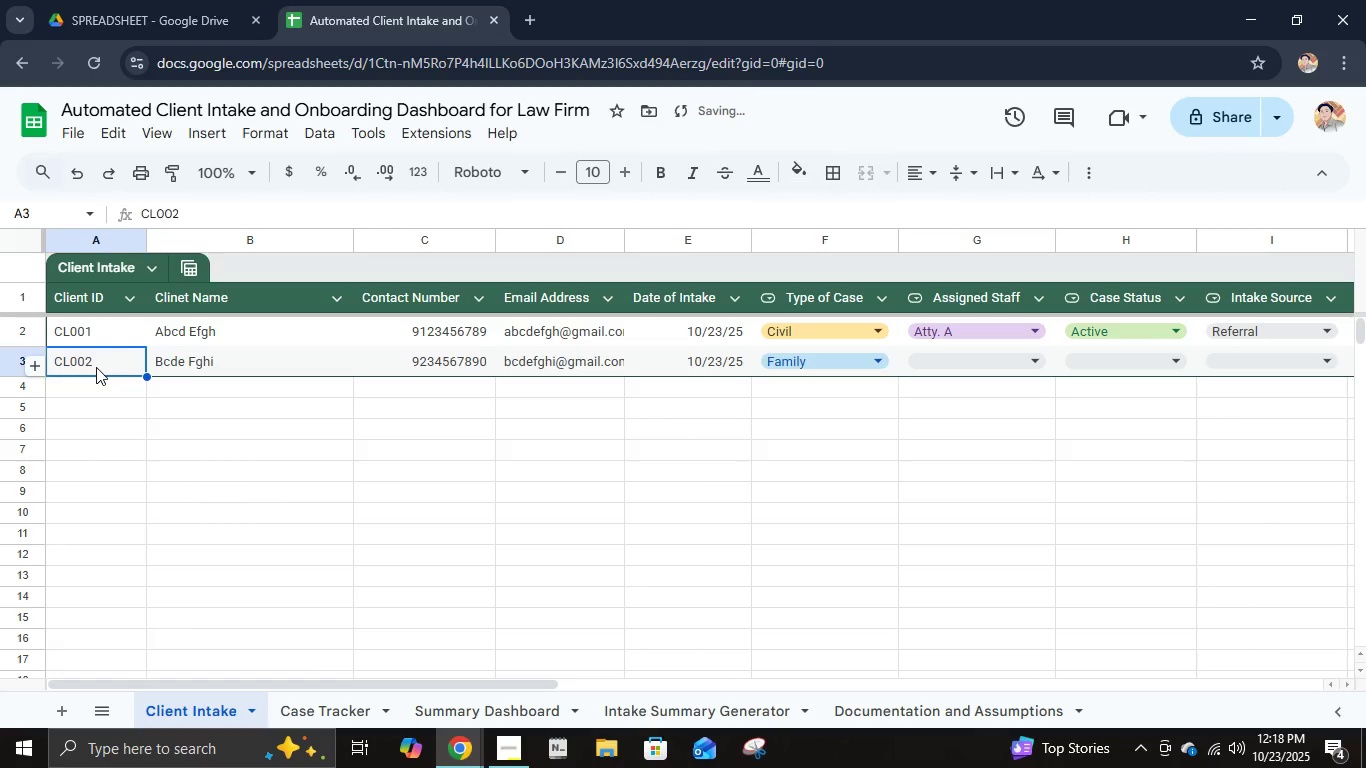 
key(ArrowRight)
 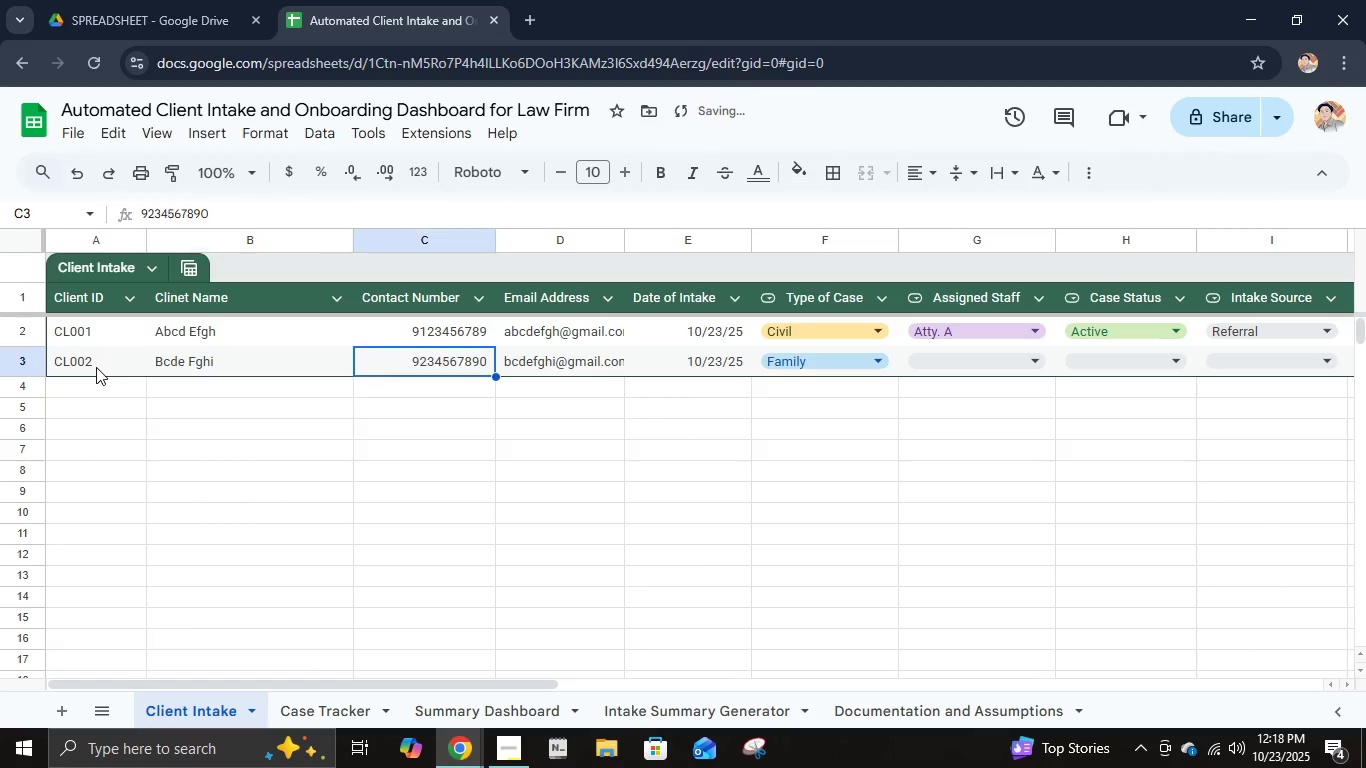 
key(ArrowRight)
 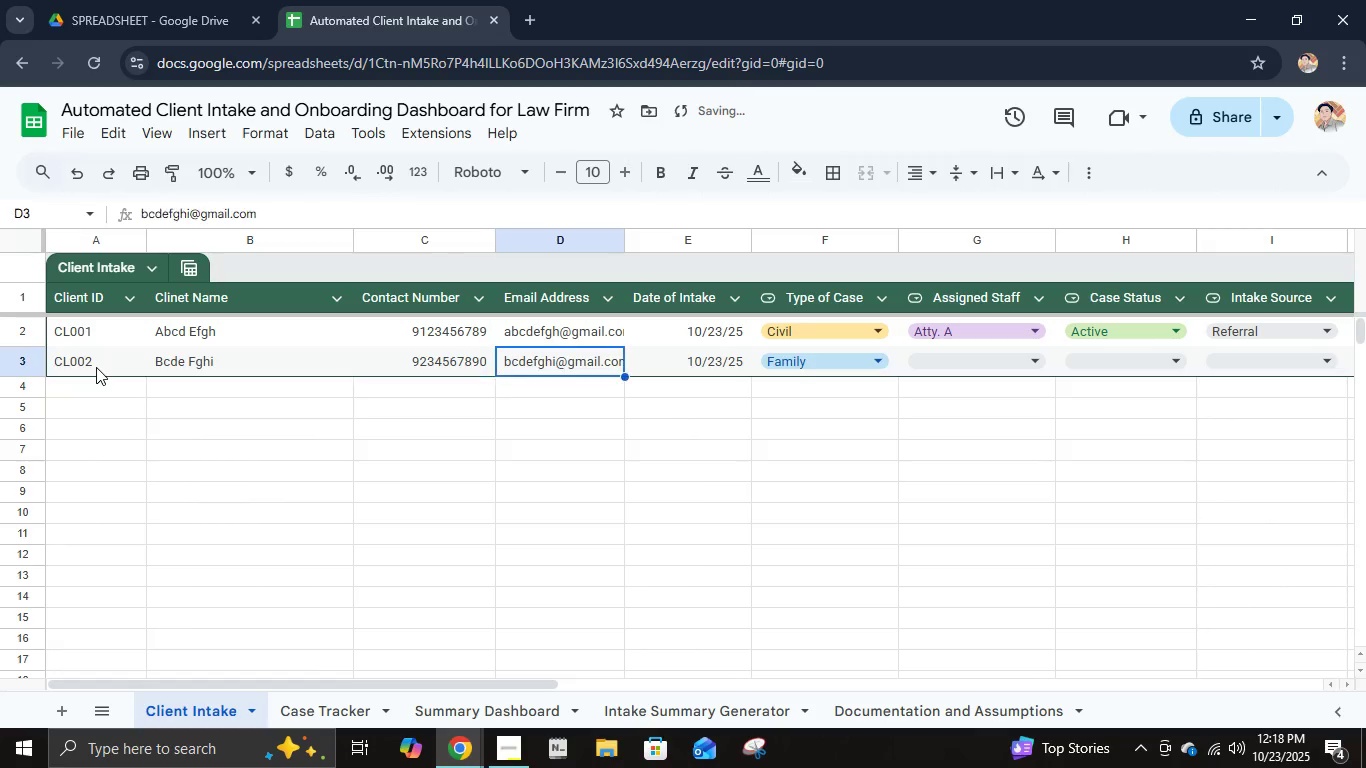 
key(CapsLock)
 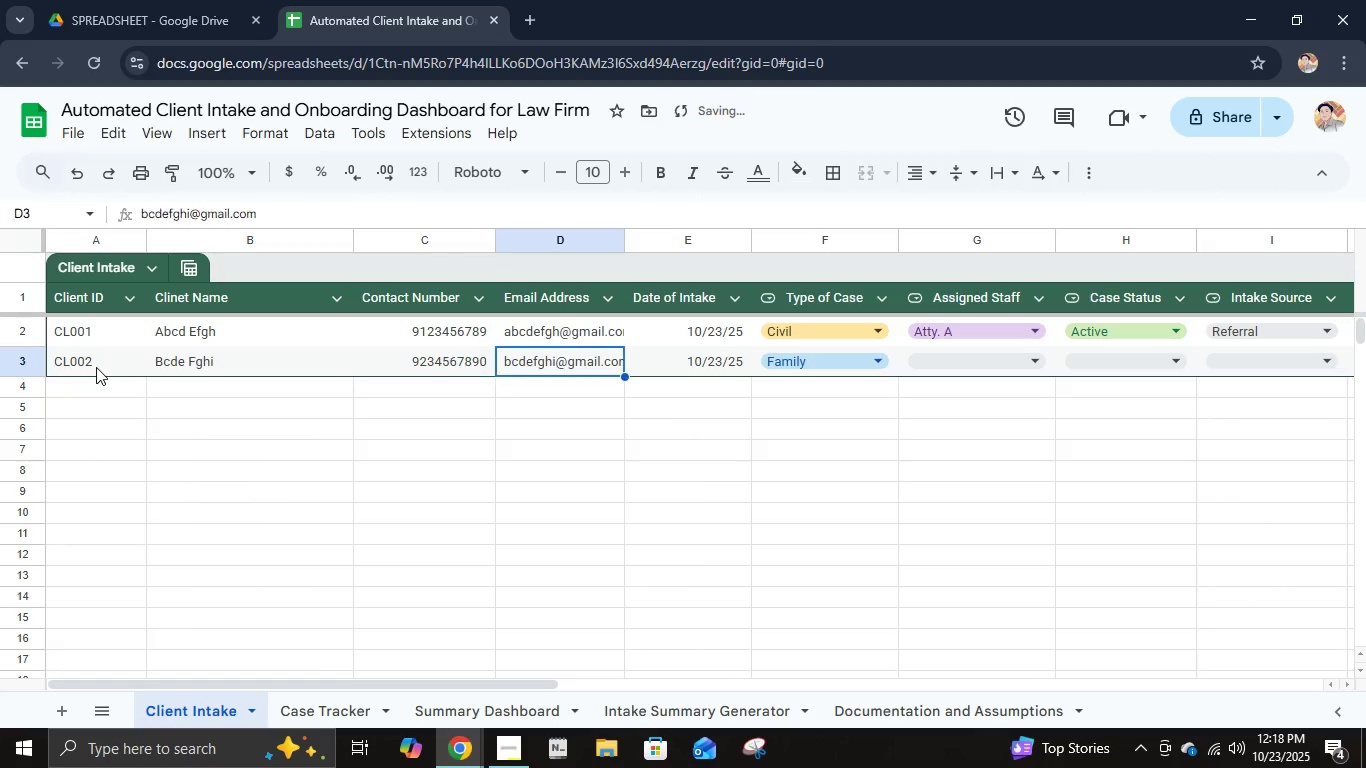 
key(Tab)
 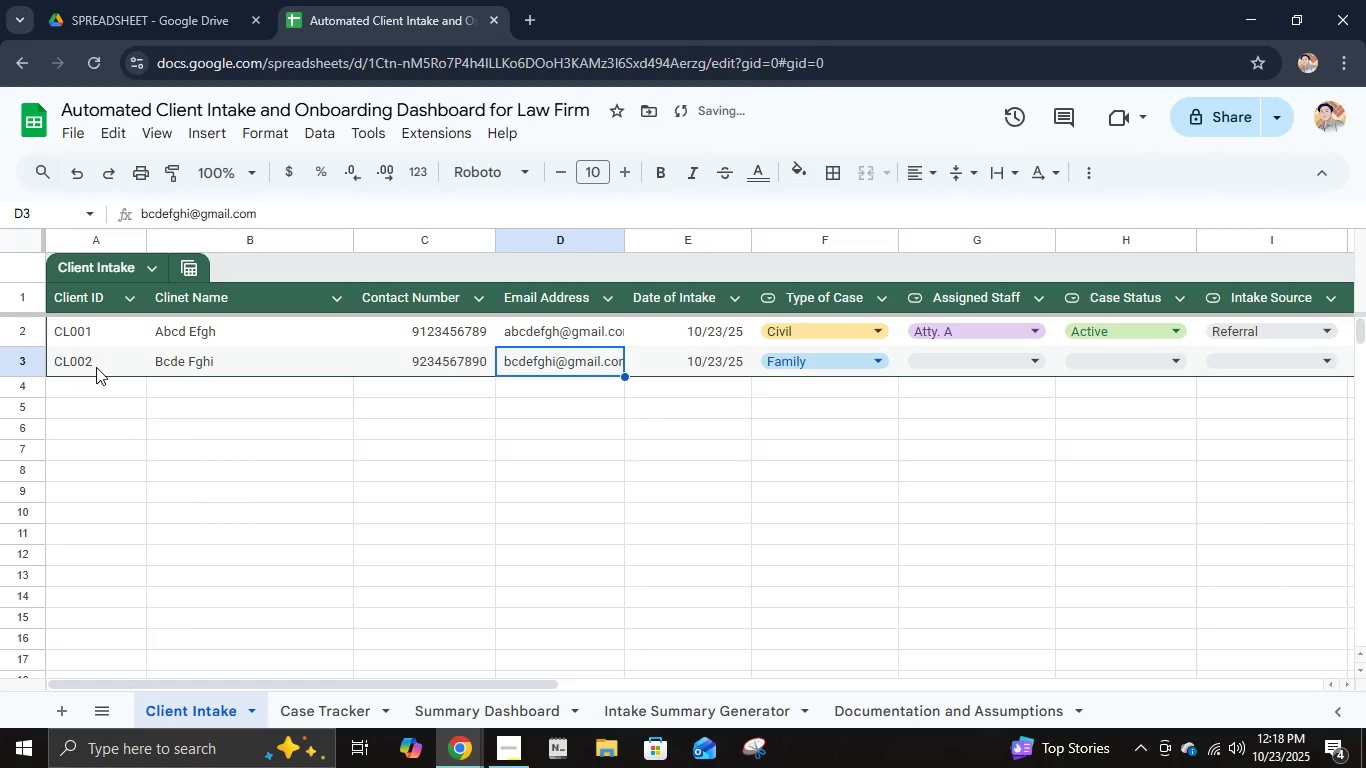 
key(CapsLock)
 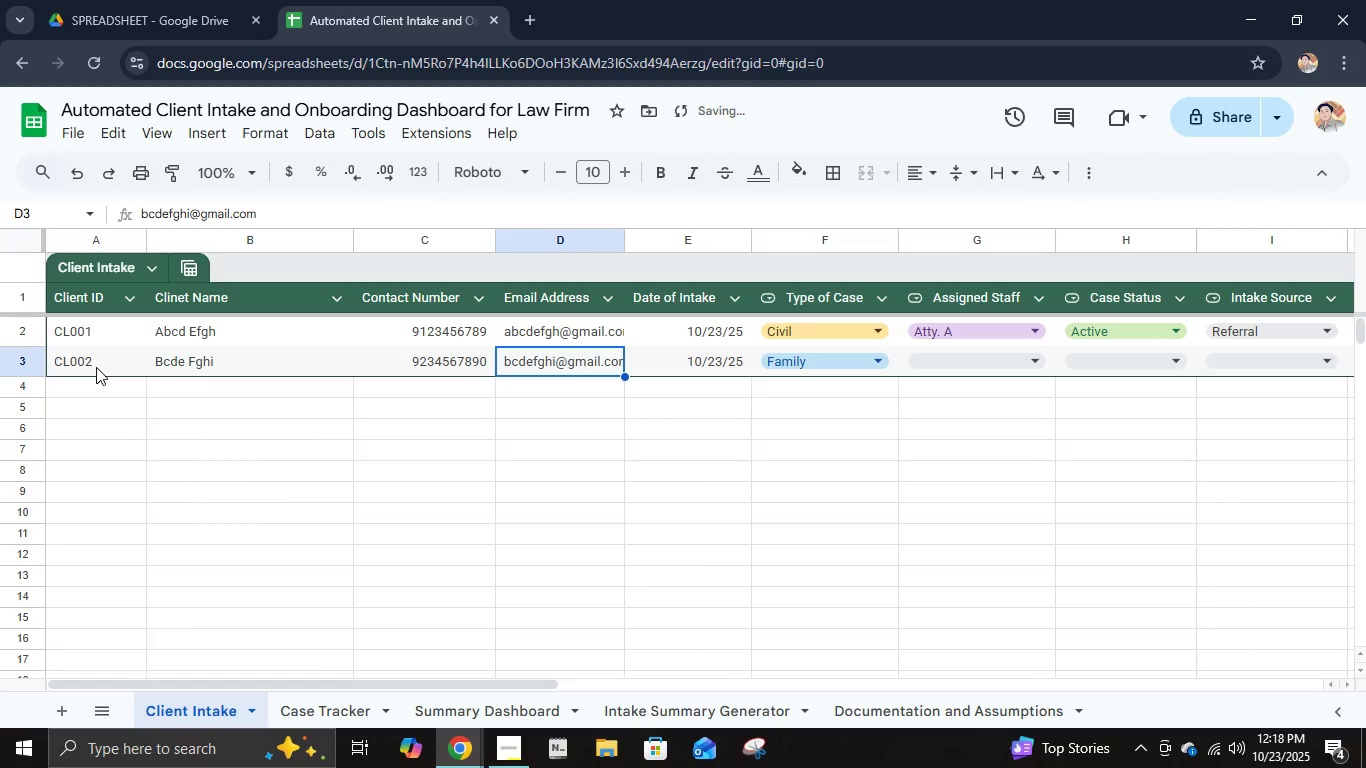 
key(CapsLock)
 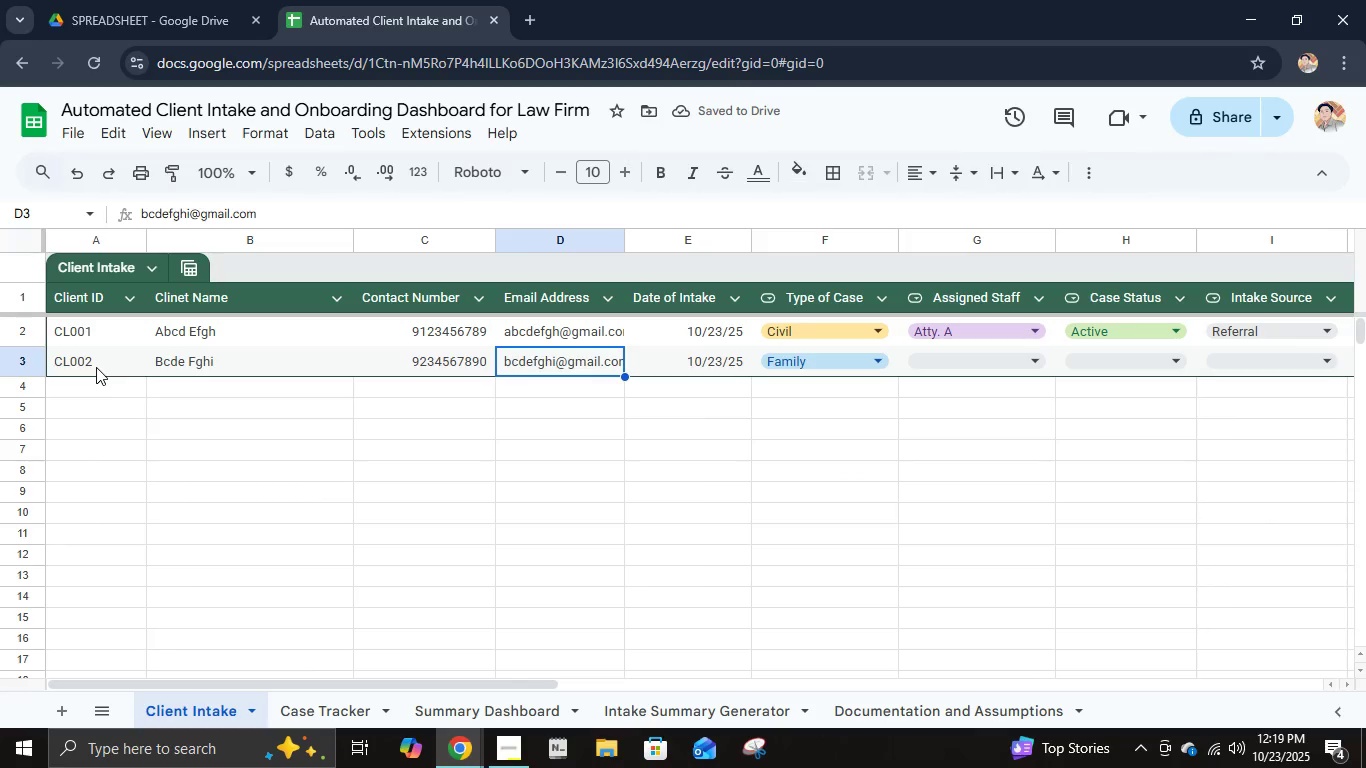 
key(Tab)
 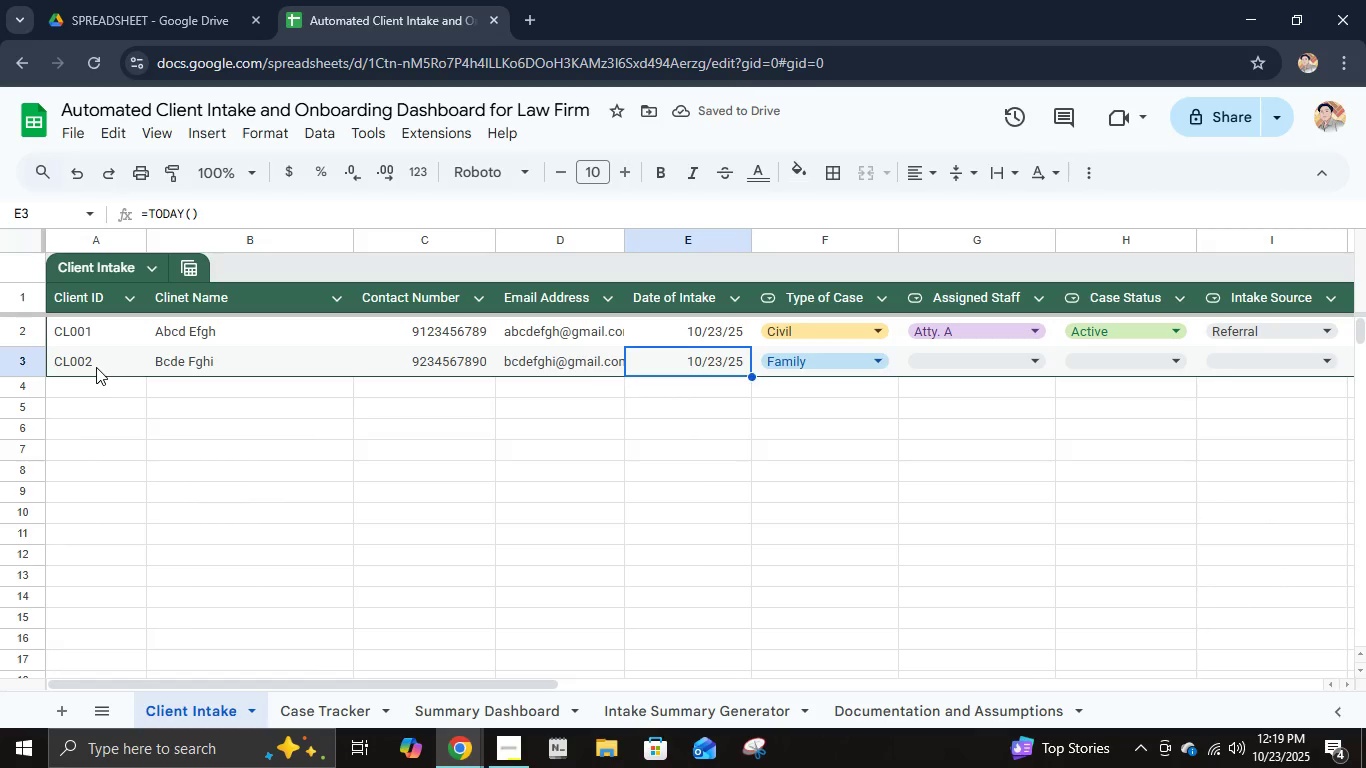 
key(Tab)
 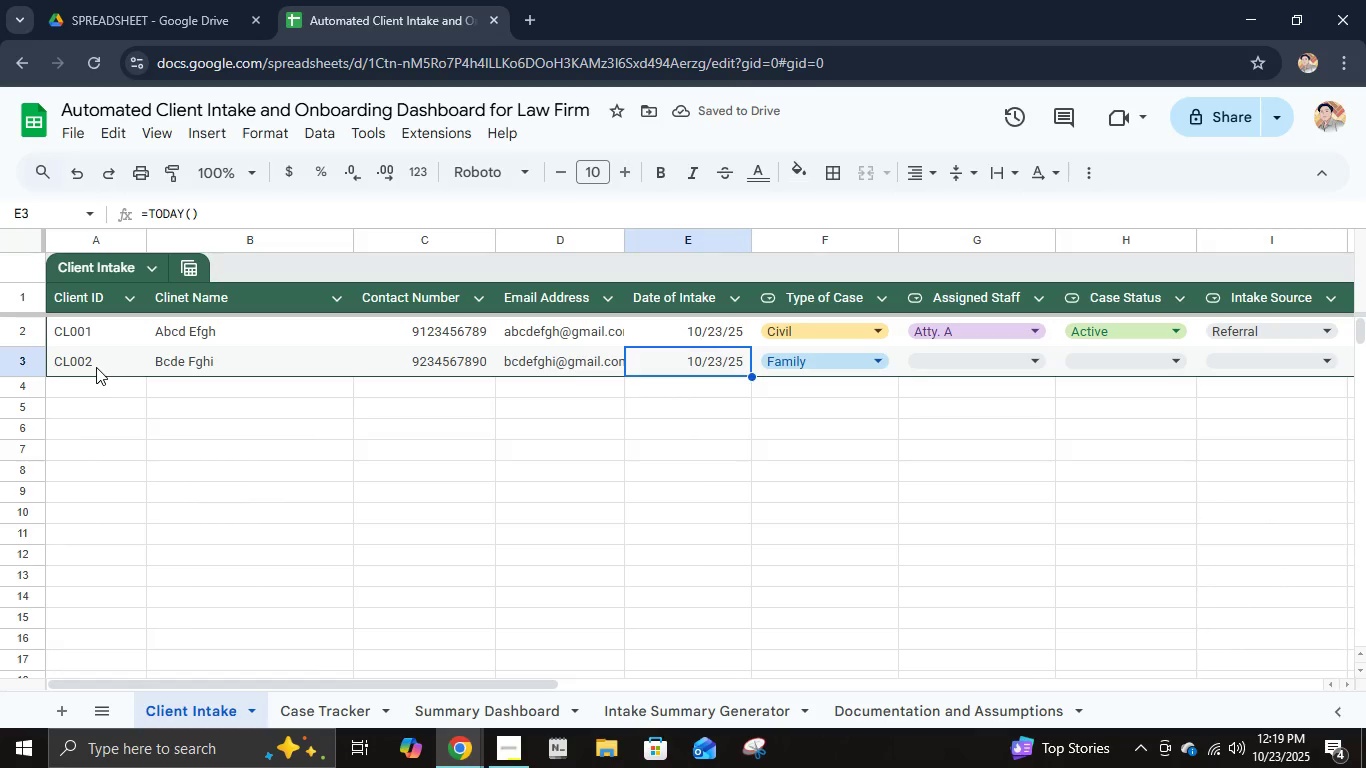 
key(Tab)
 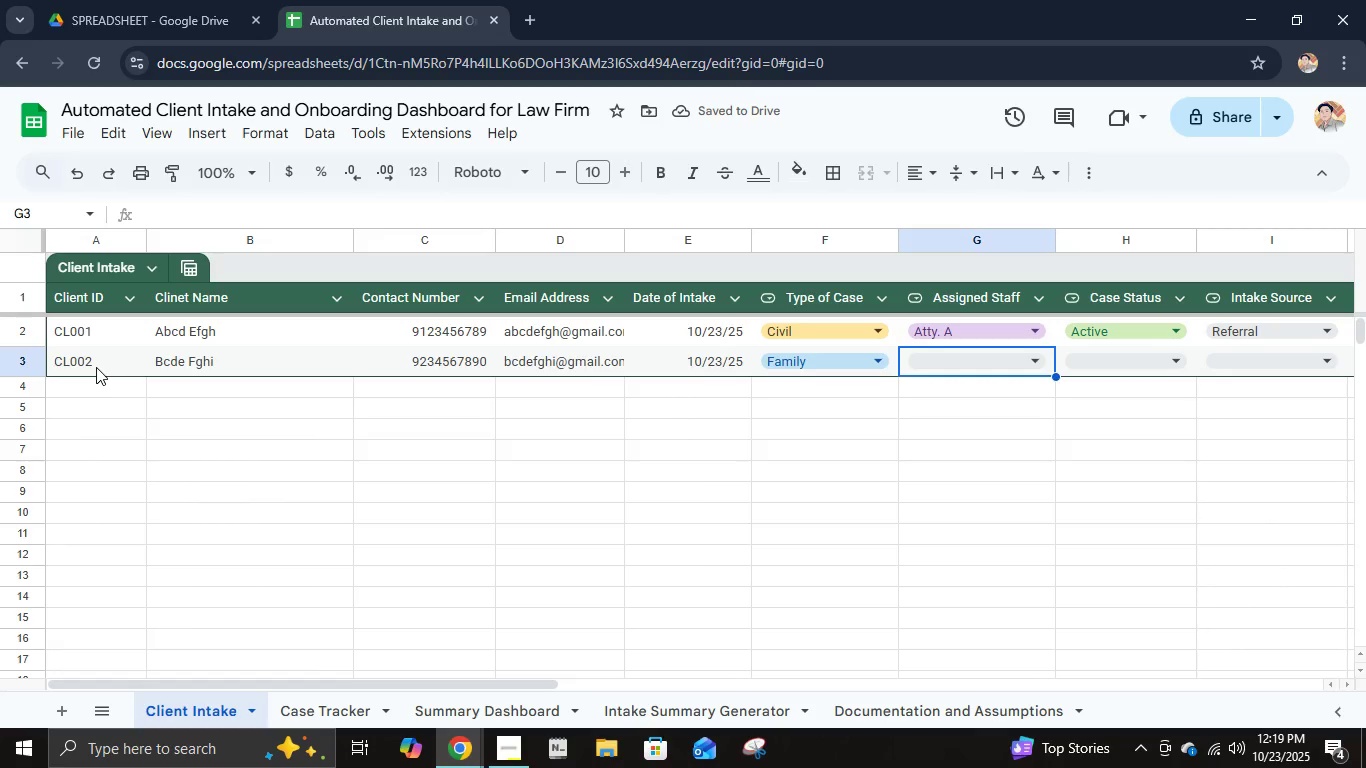 
key(NumpadEnter)
 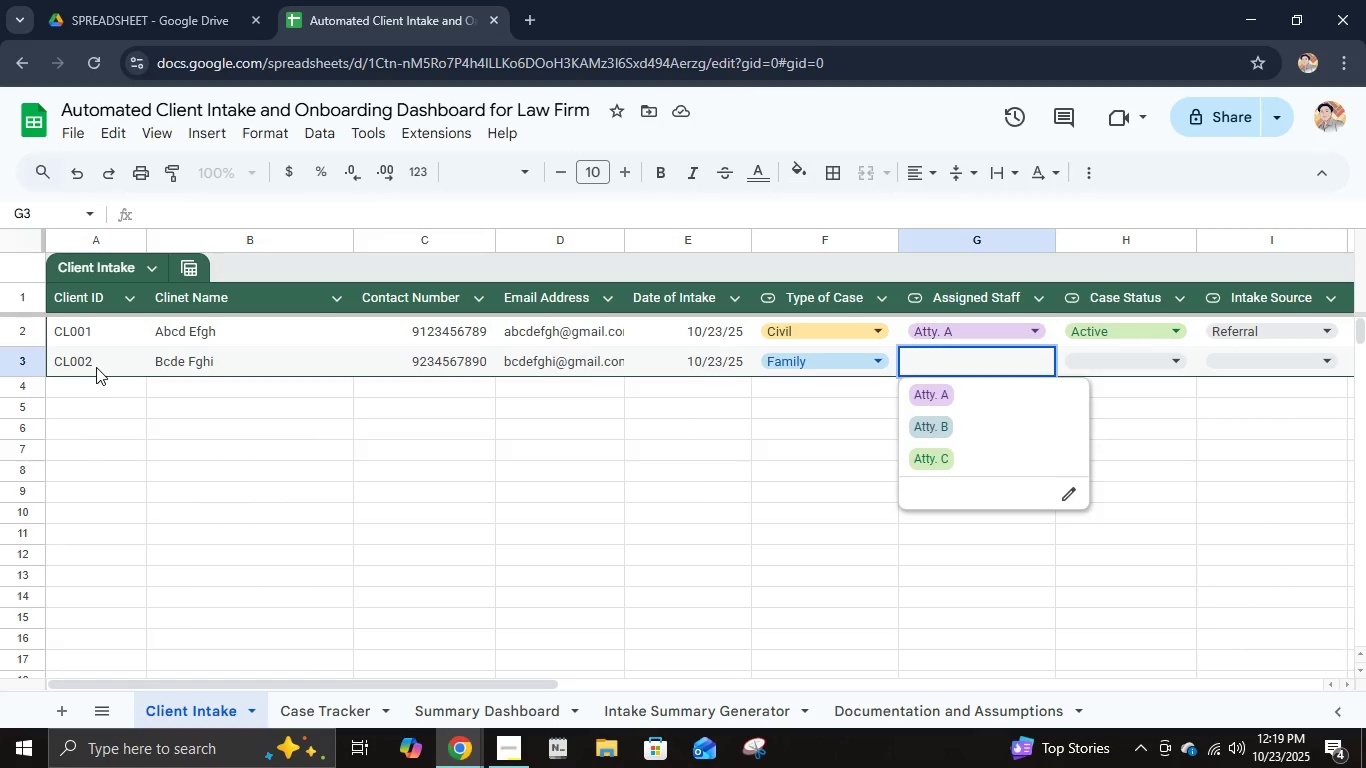 
key(ArrowDown)
 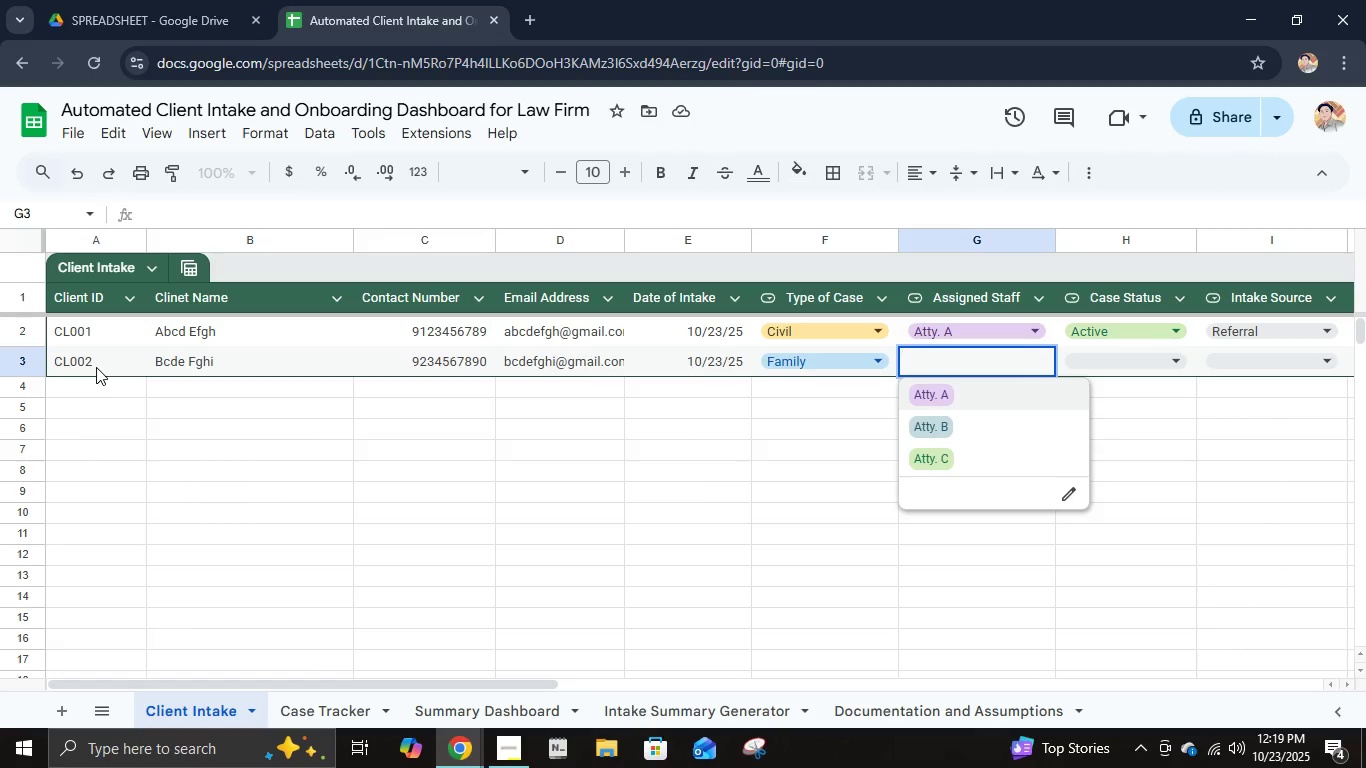 
key(ArrowDown)
 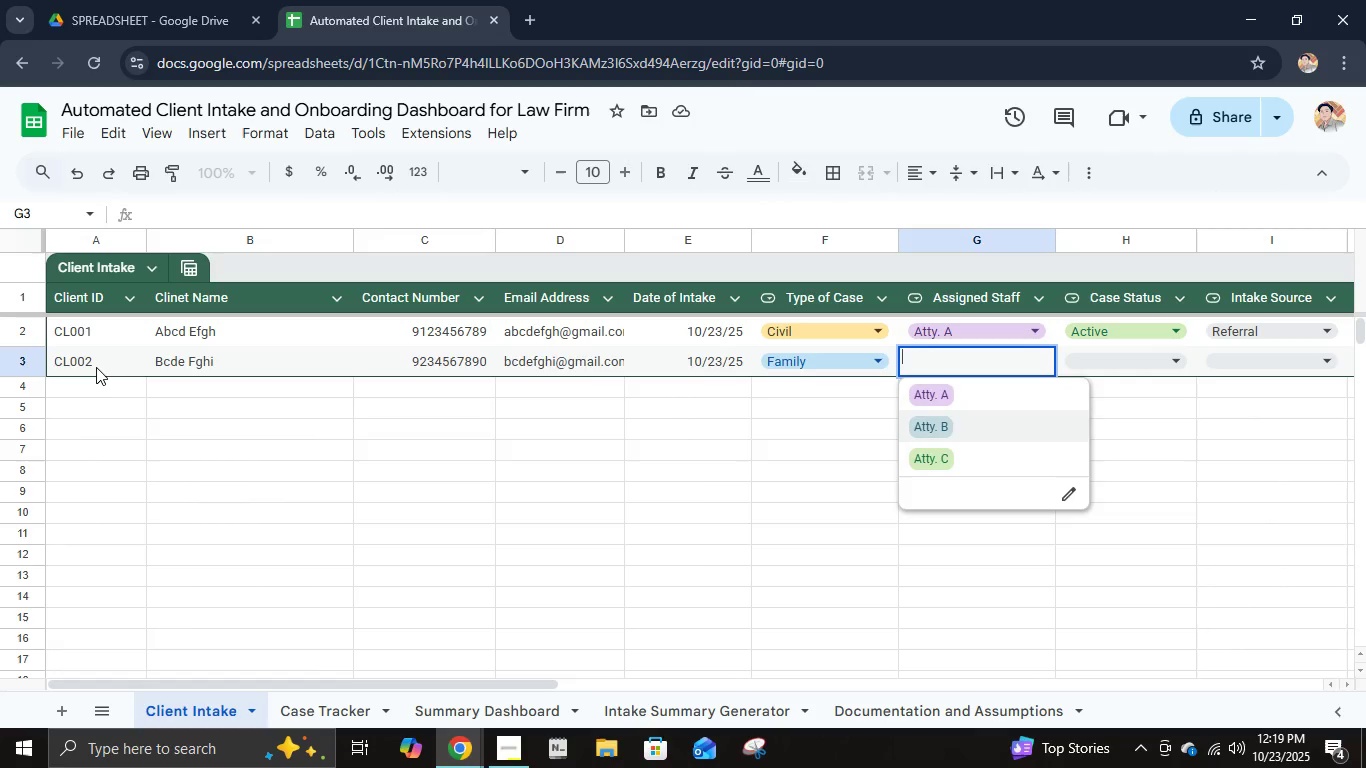 
key(NumpadEnter)
 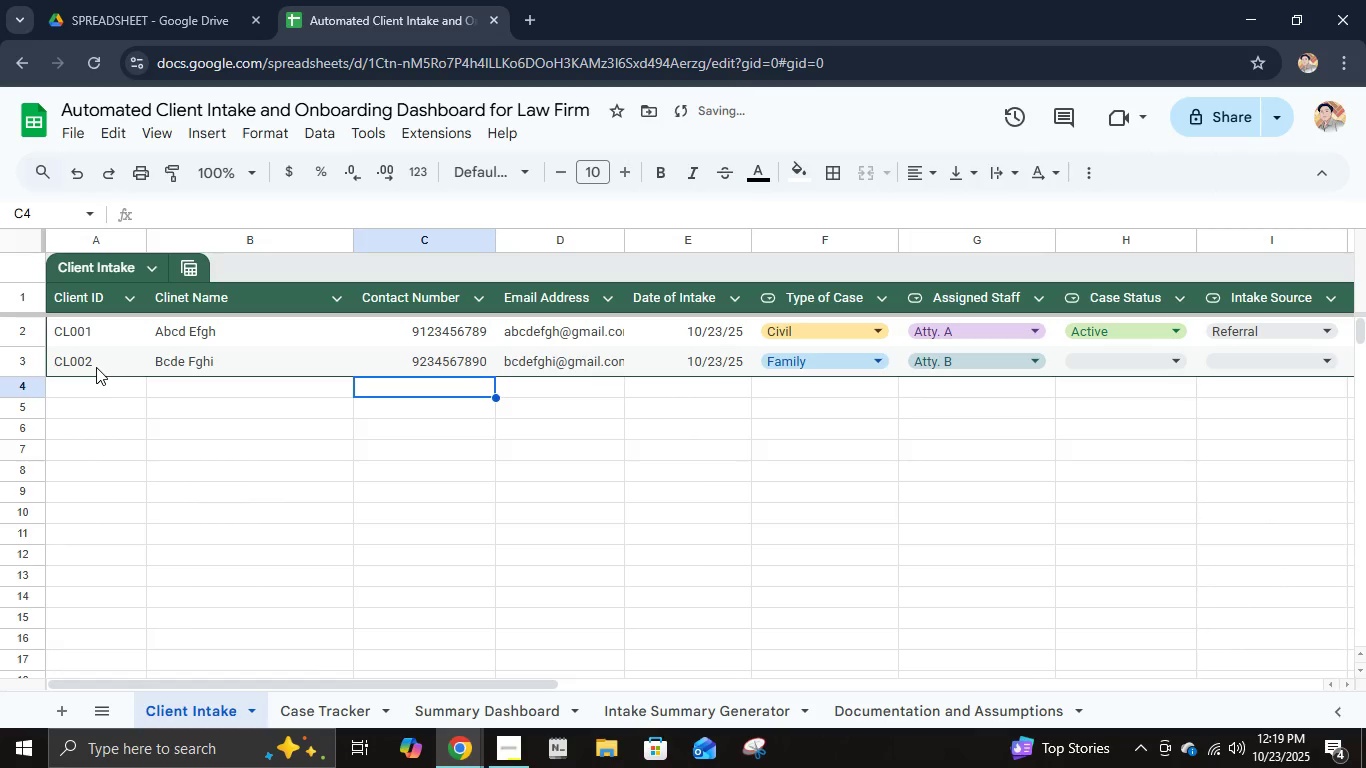 
key(ArrowUp)
 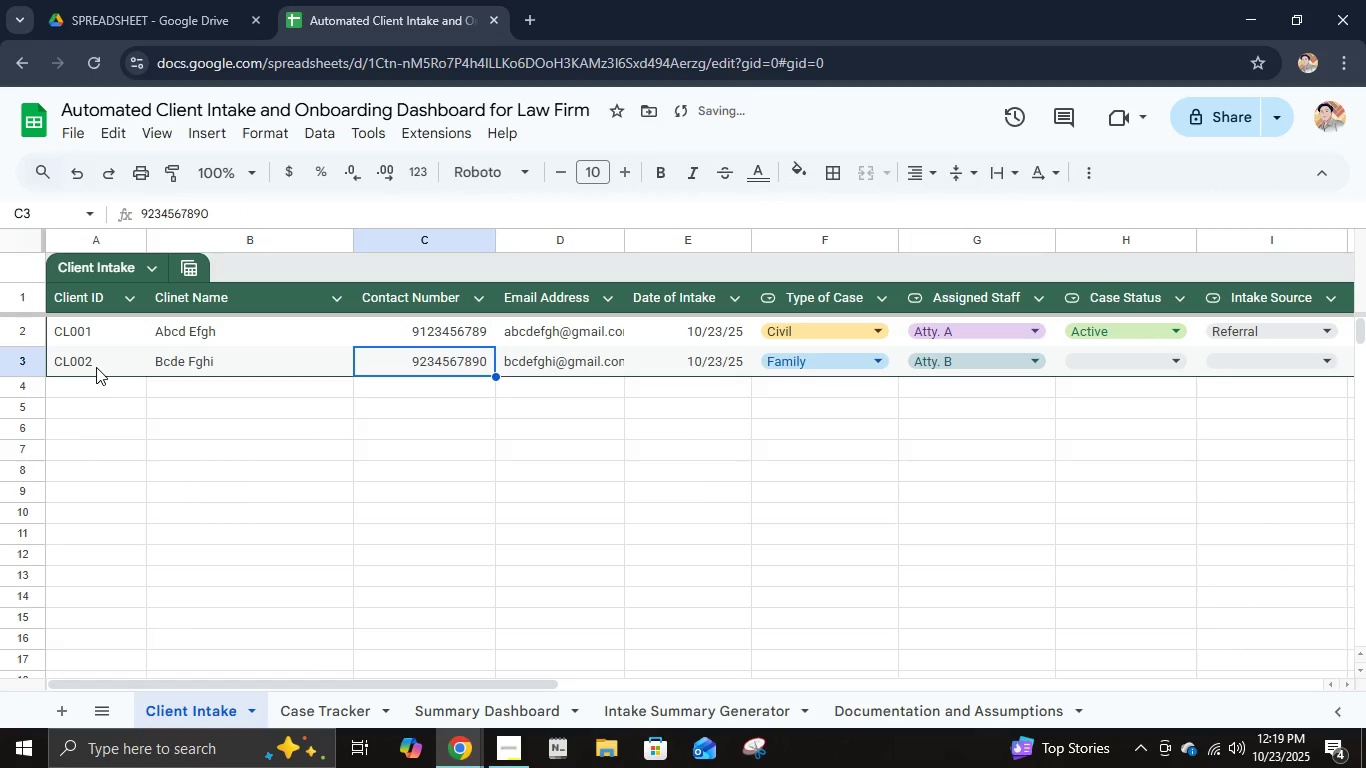 
key(ArrowRight)
 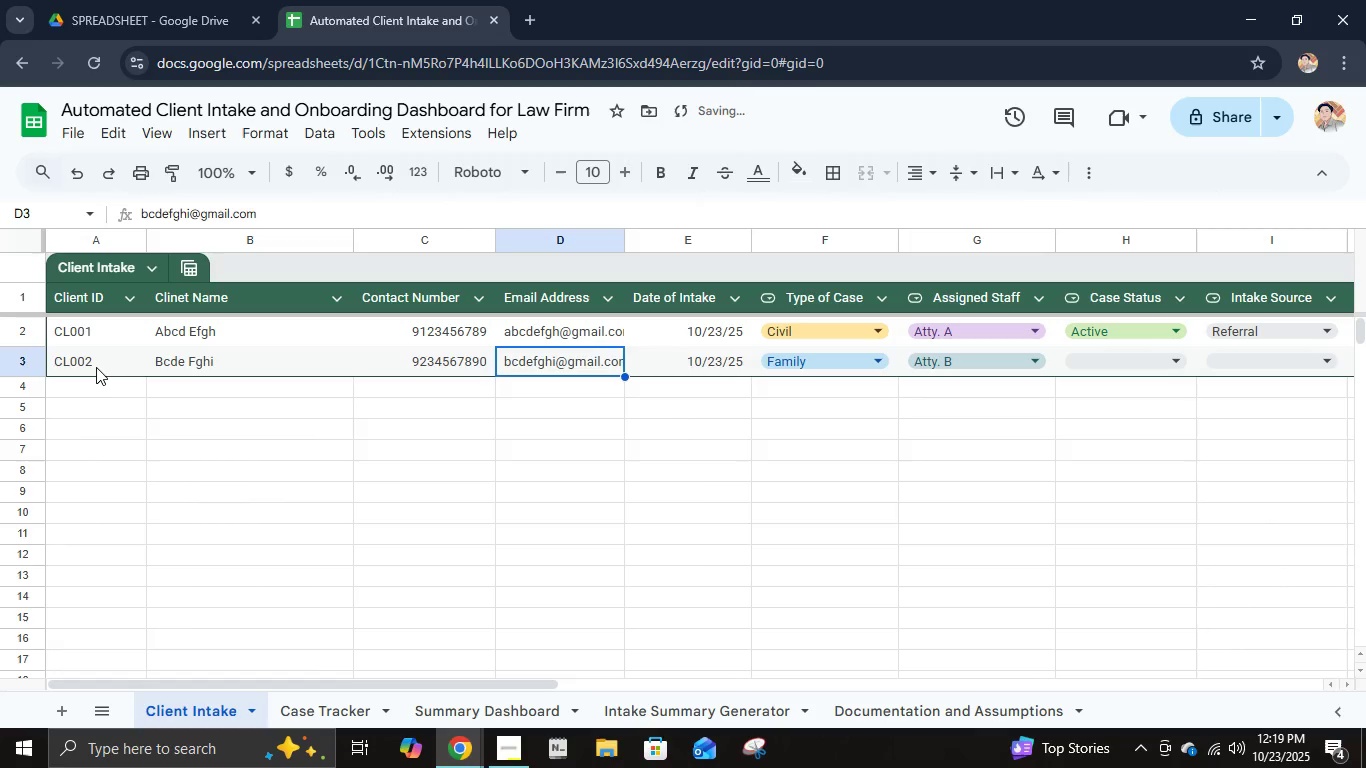 
key(ArrowRight)
 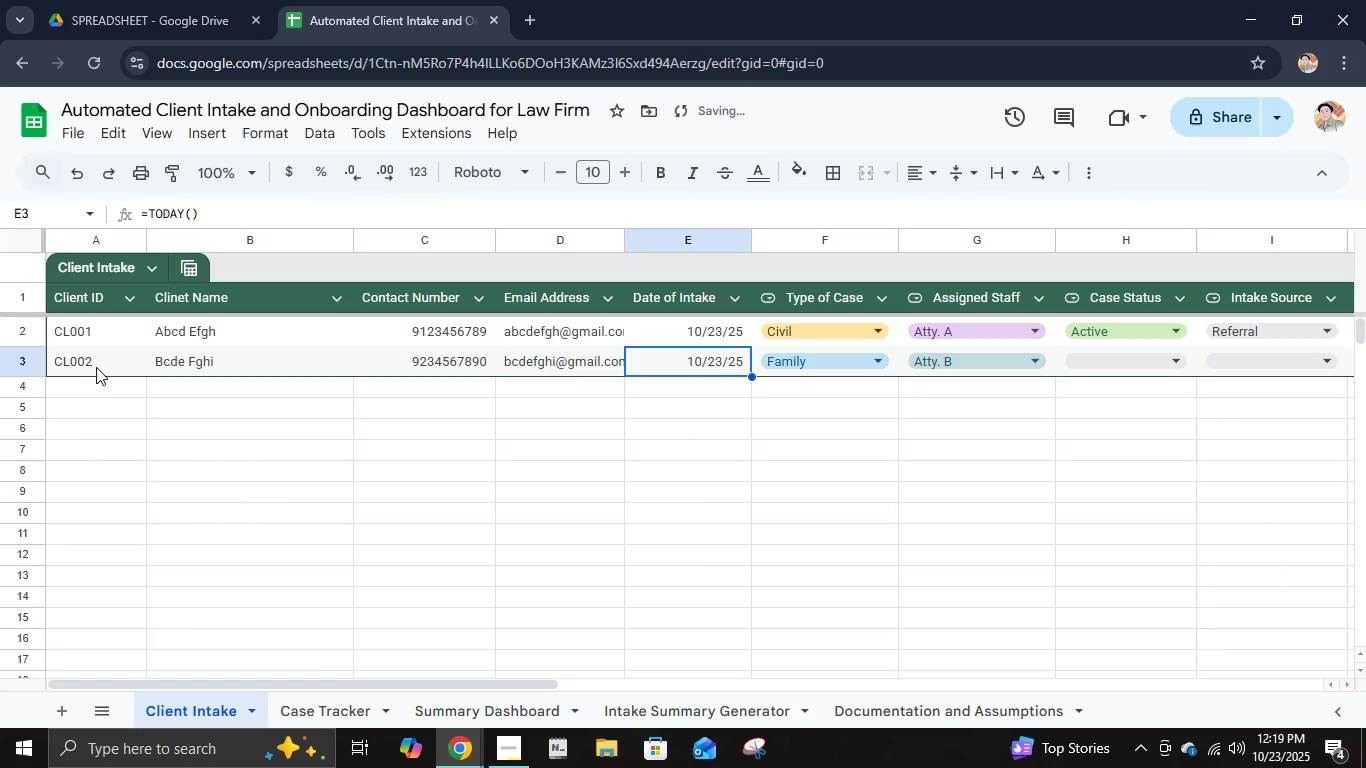 
key(ArrowRight)
 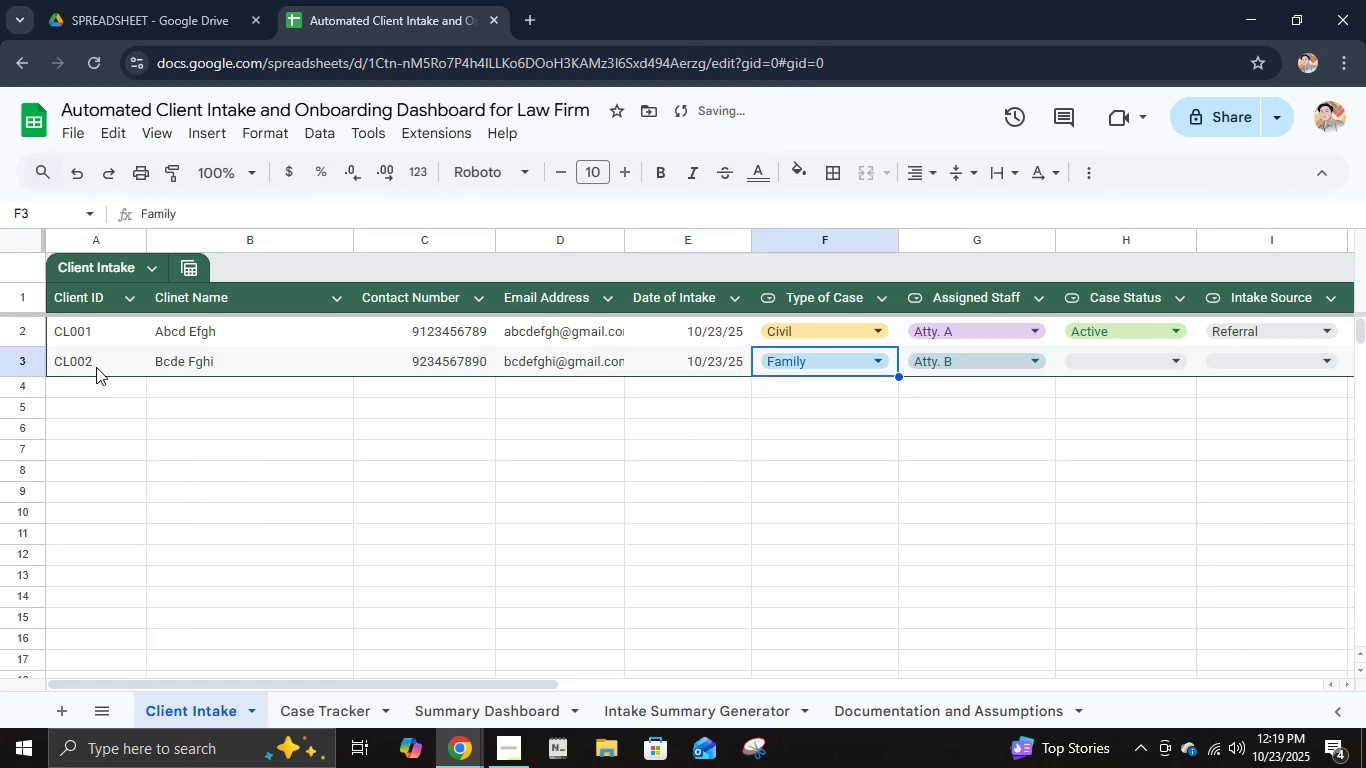 
key(ArrowRight)
 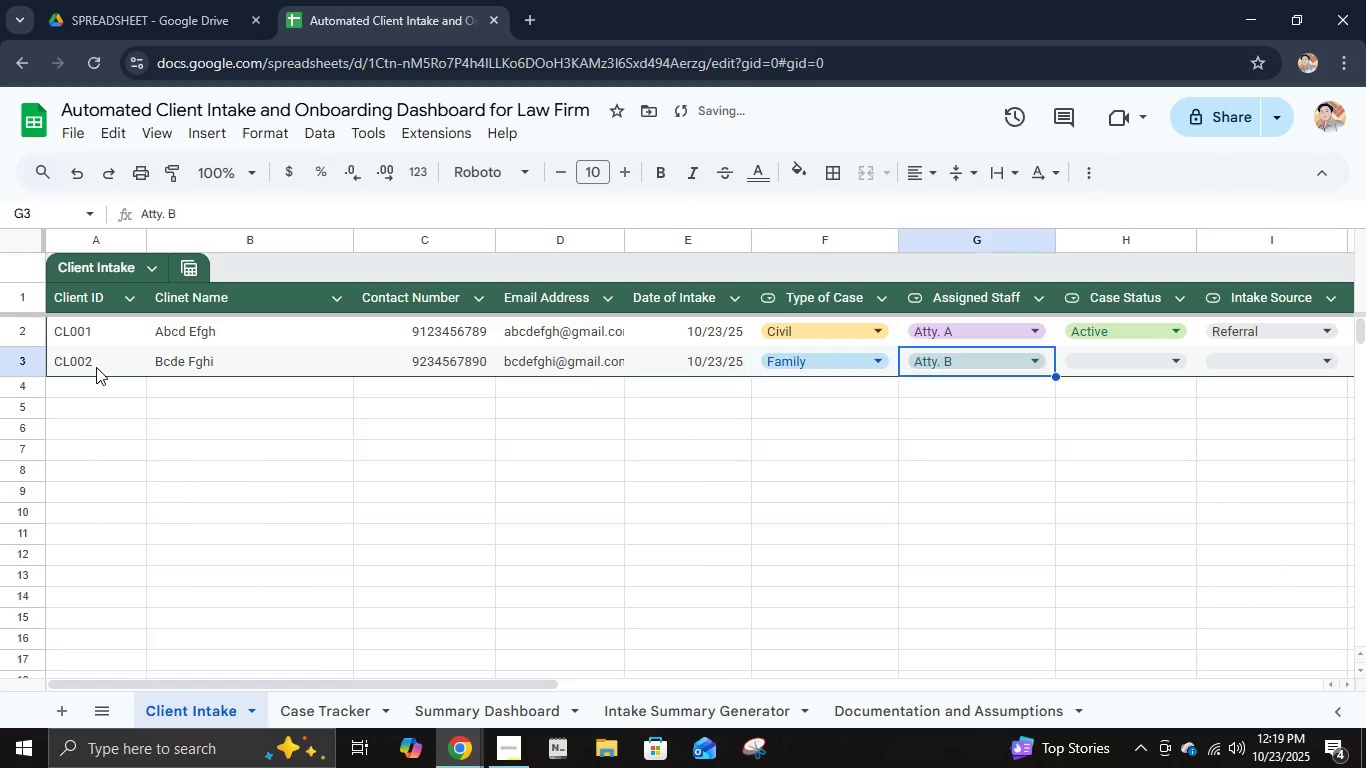 
key(ArrowRight)
 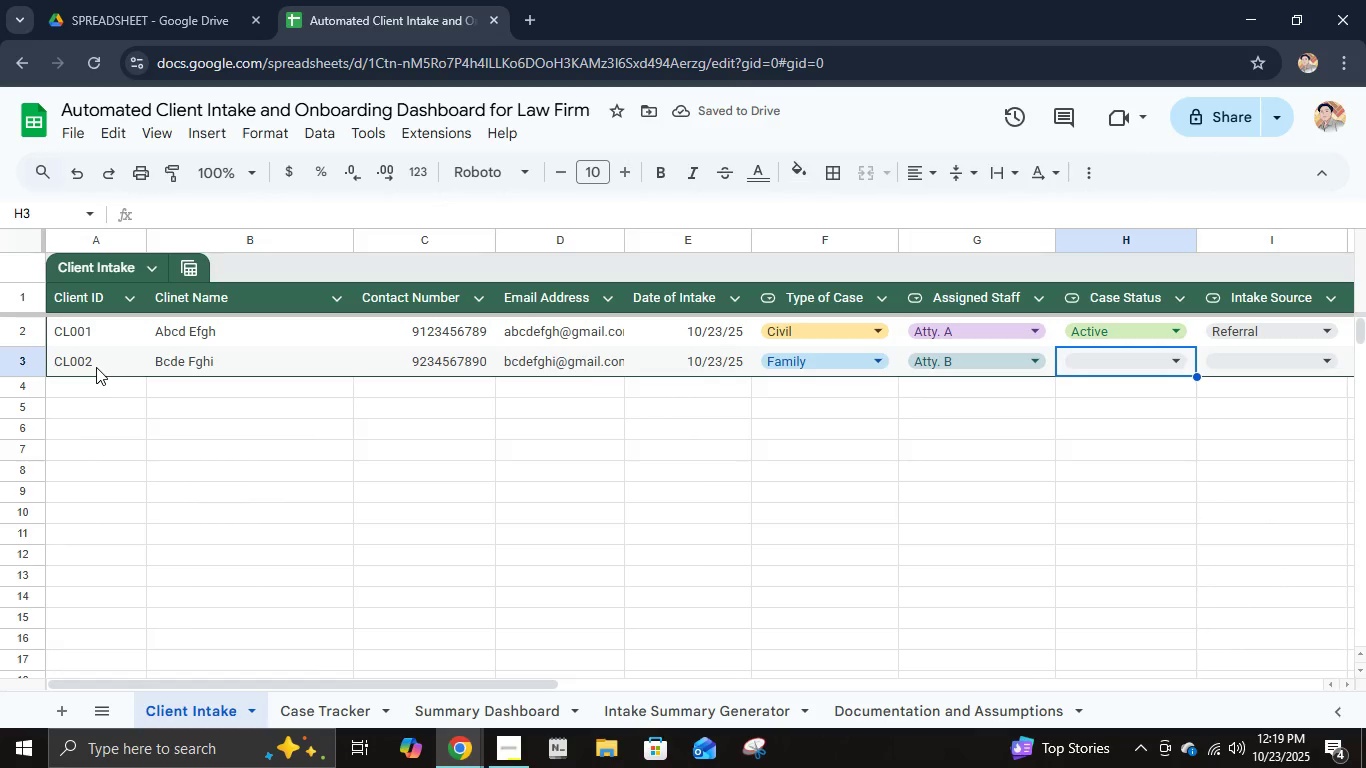 
key(NumpadEnter)
 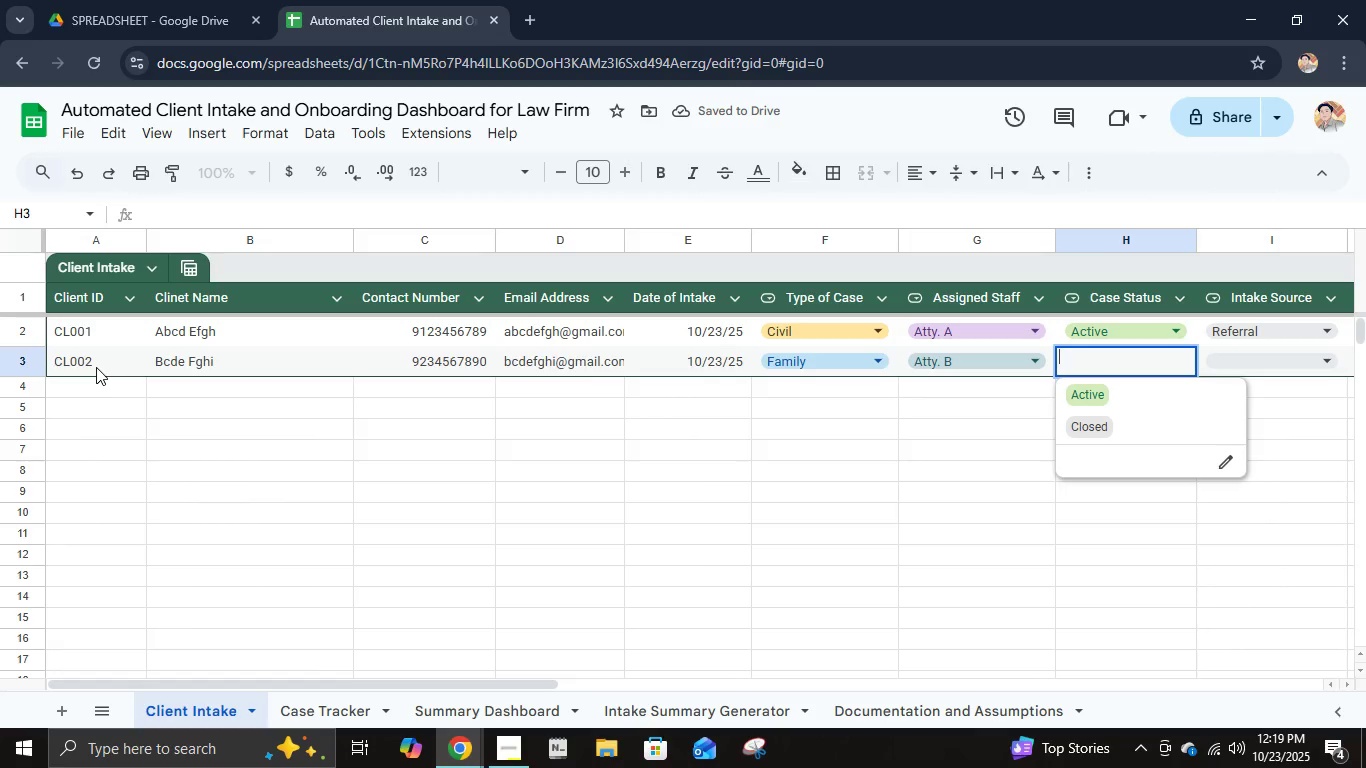 
key(ArrowDown)
 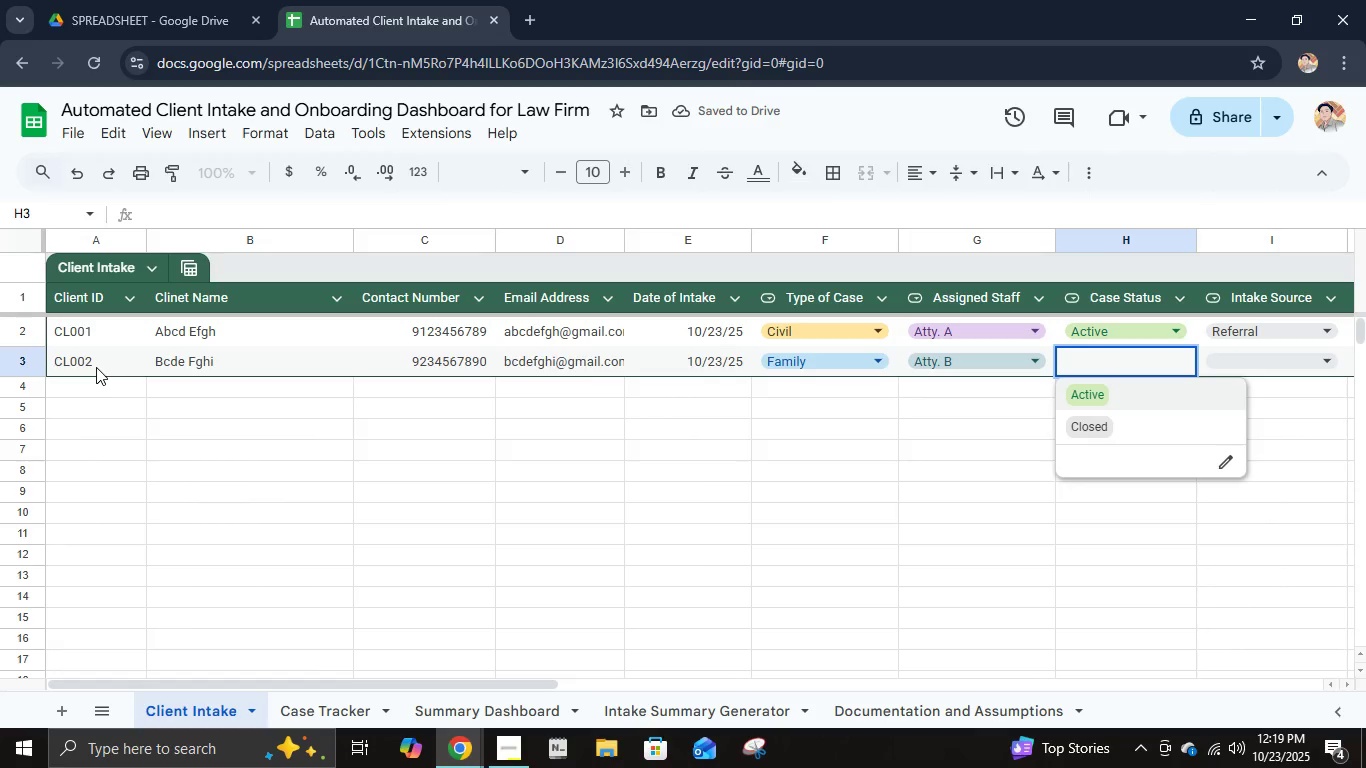 
key(ArrowDown)
 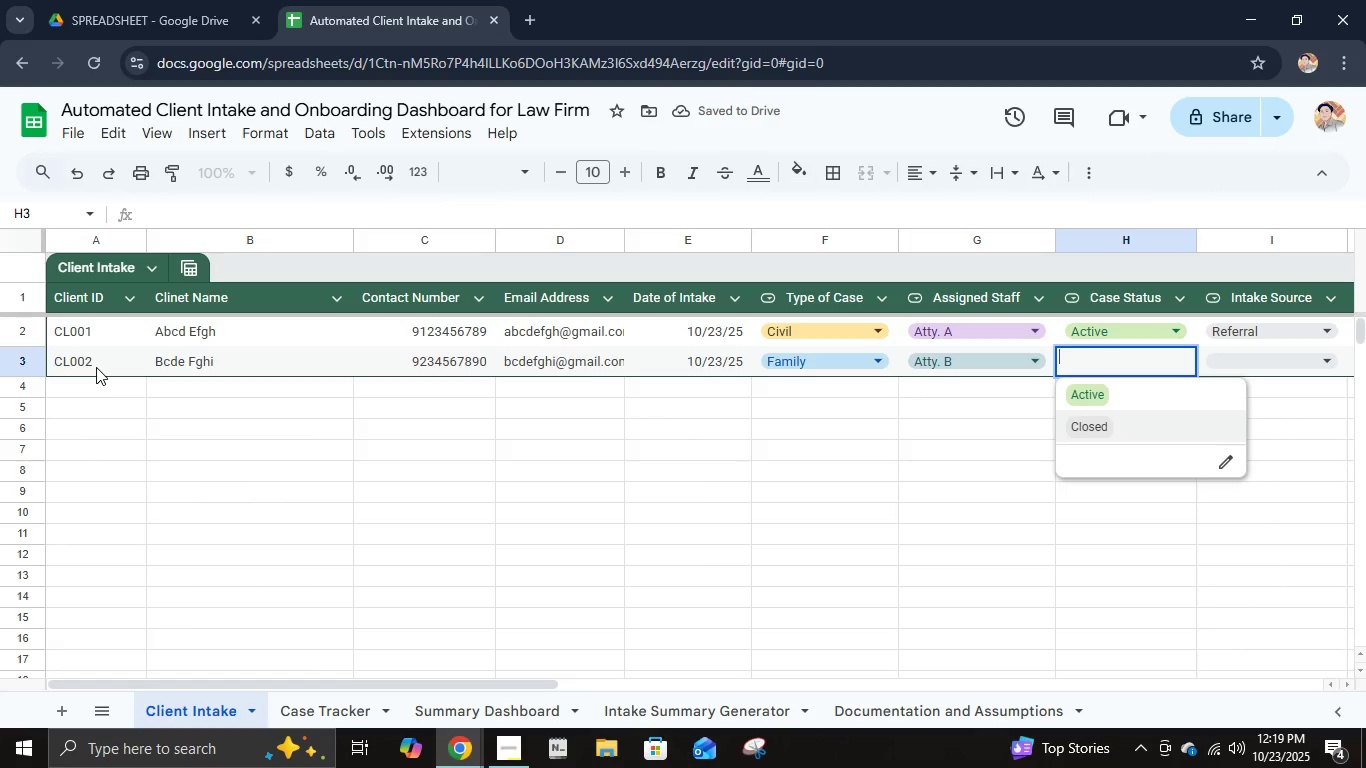 
key(NumpadEnter)
 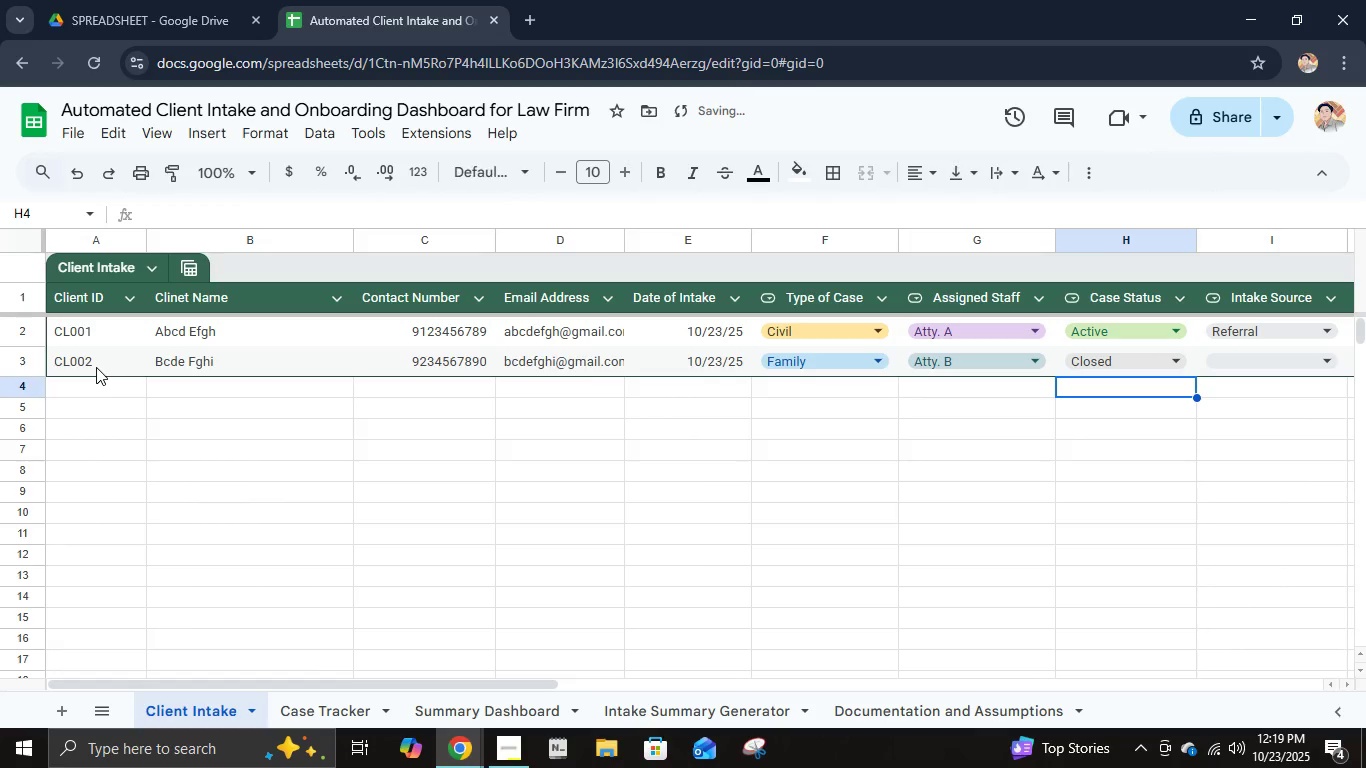 
key(ArrowUp)
 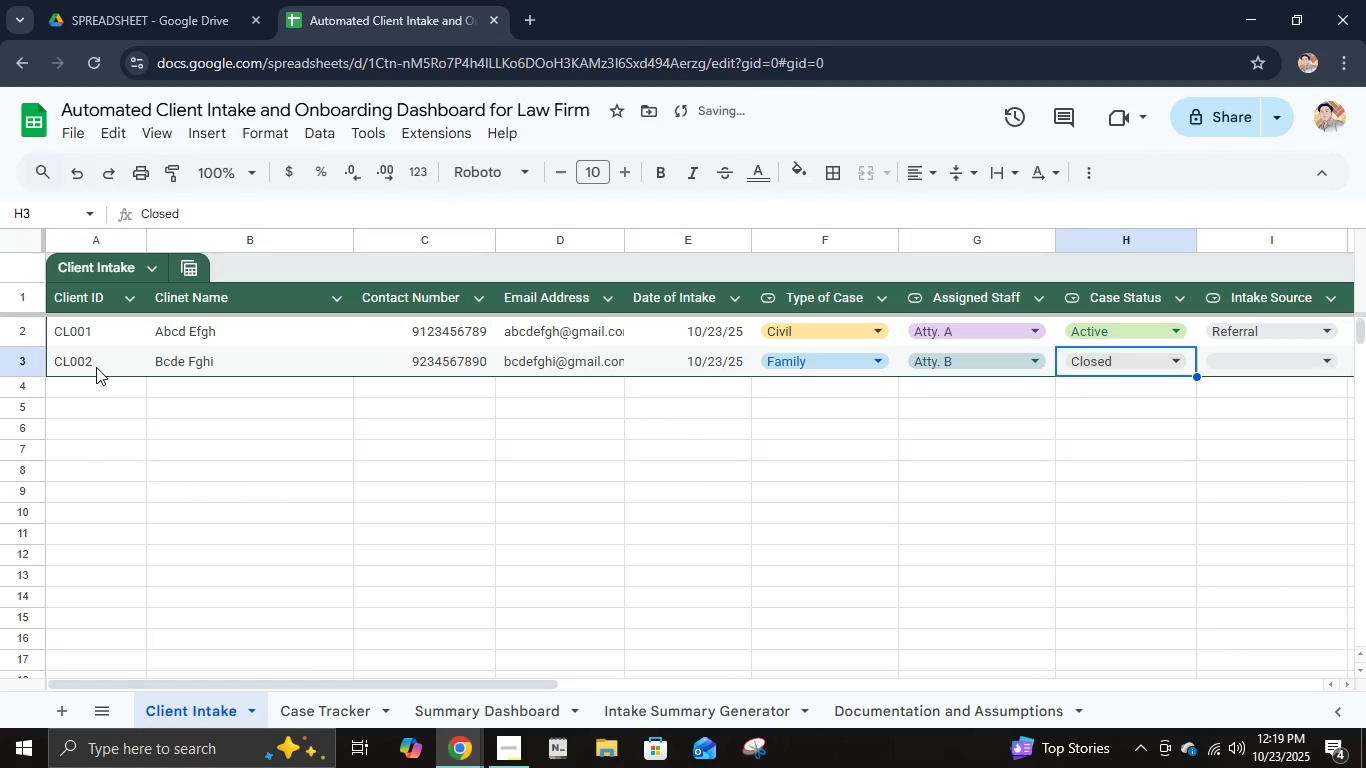 
key(ArrowRight)
 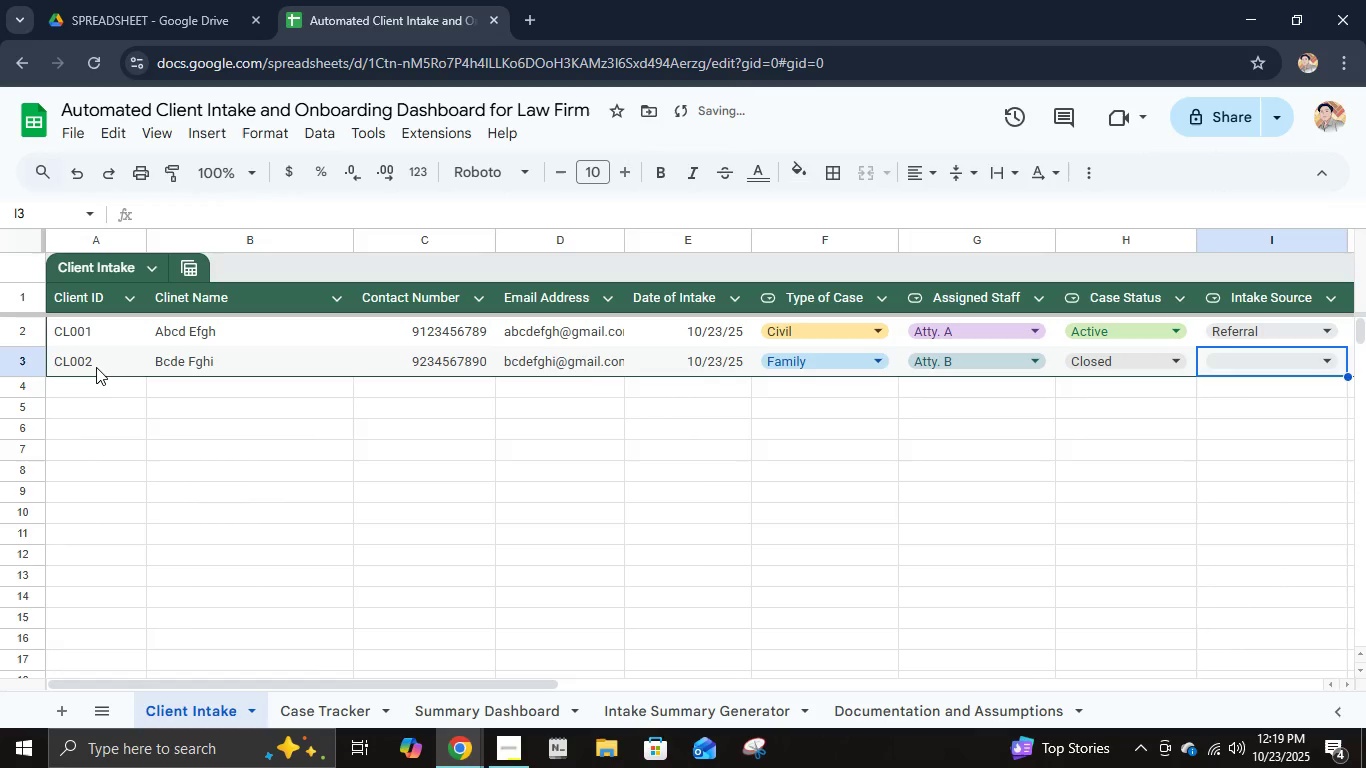 
key(NumpadEnter)
 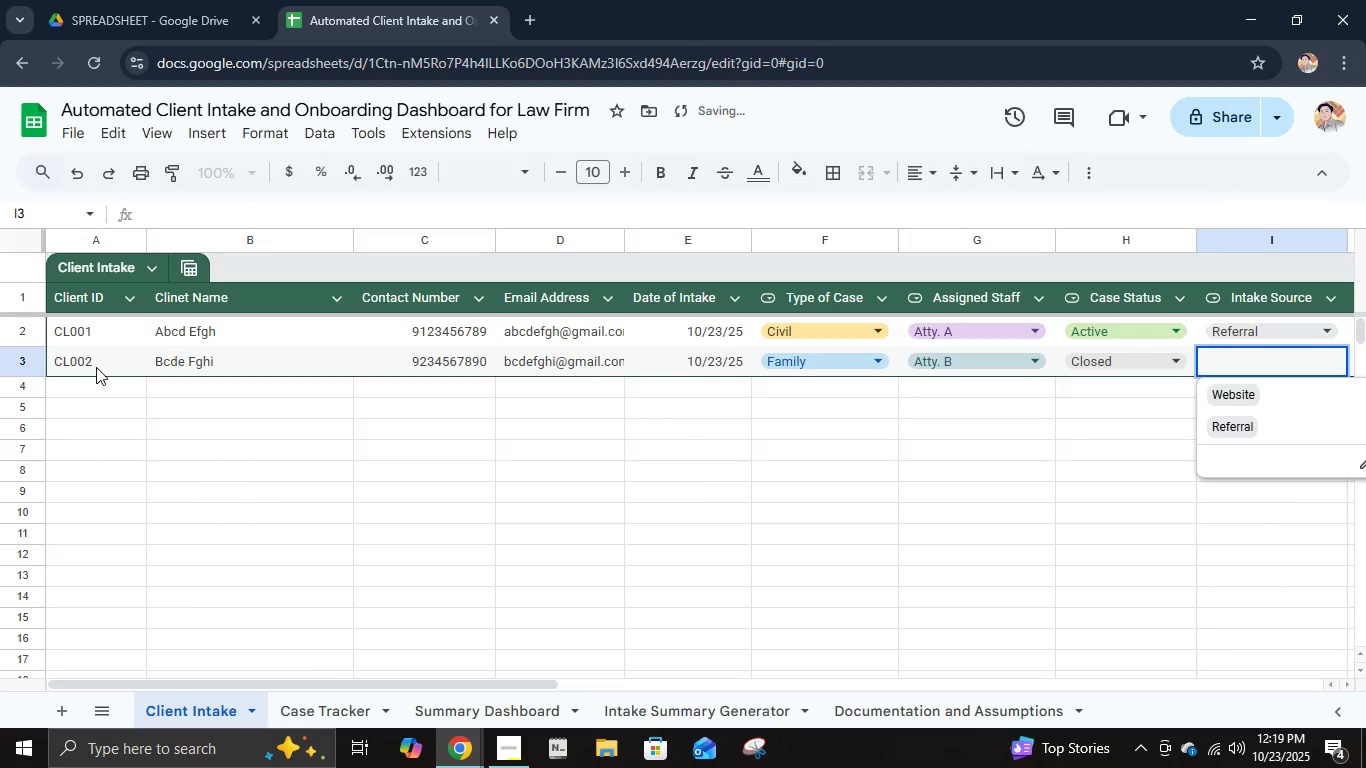 
key(ArrowDown)
 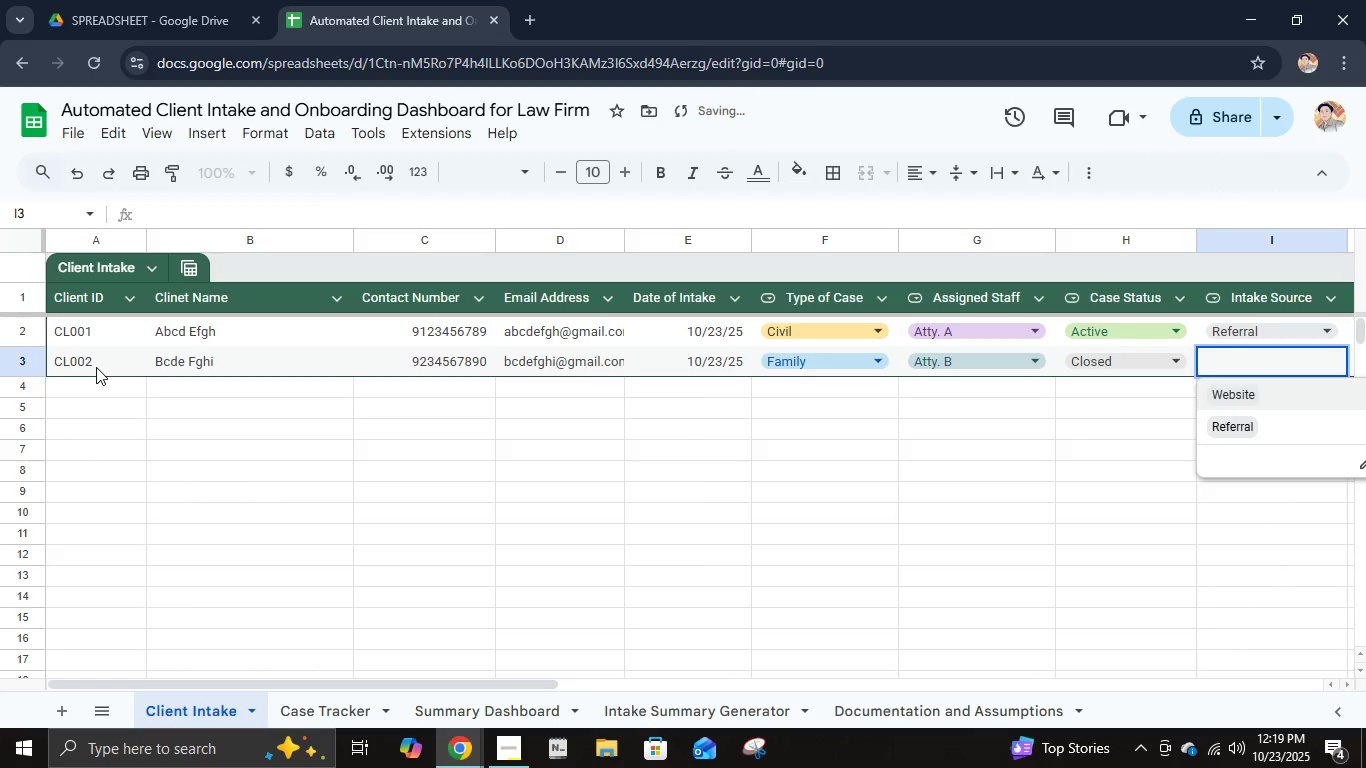 
key(NumpadEnter)
 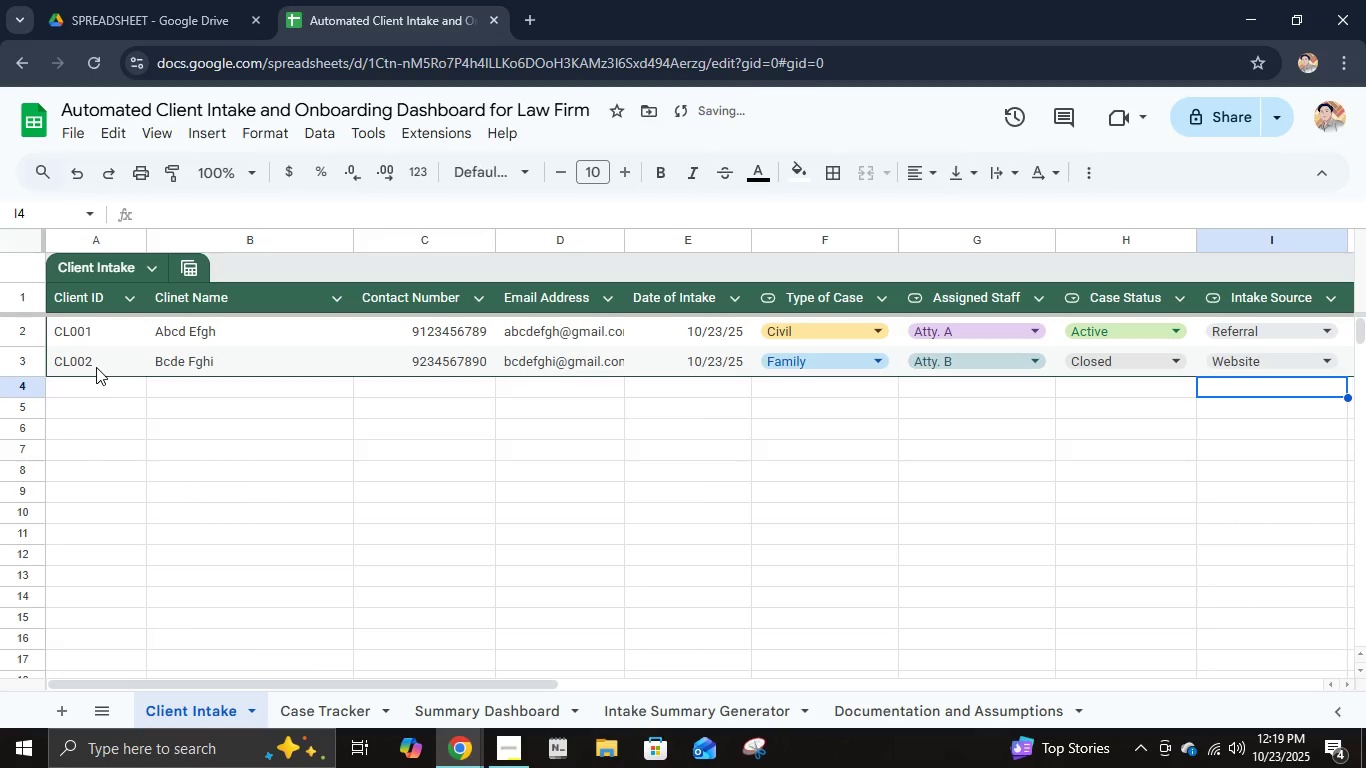 
key(ArrowUp)
 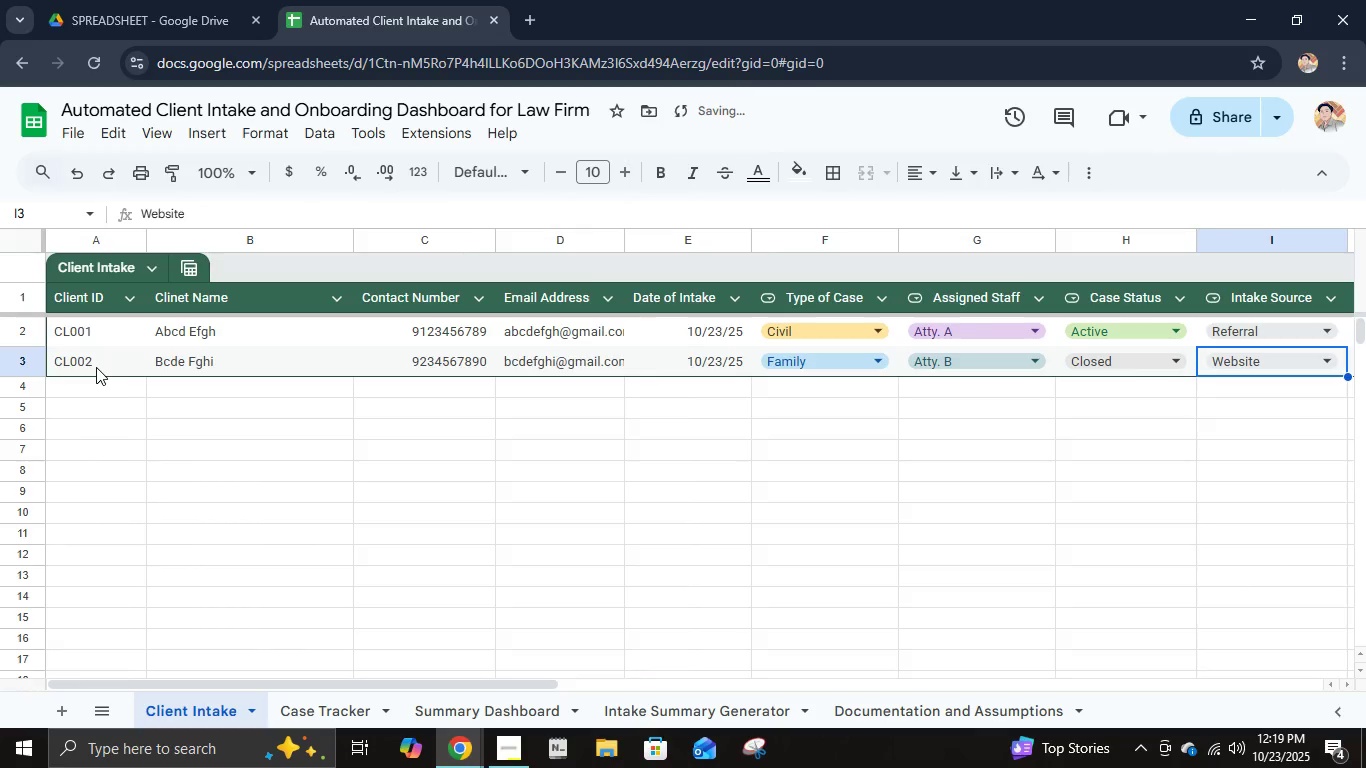 
key(ArrowRight)
 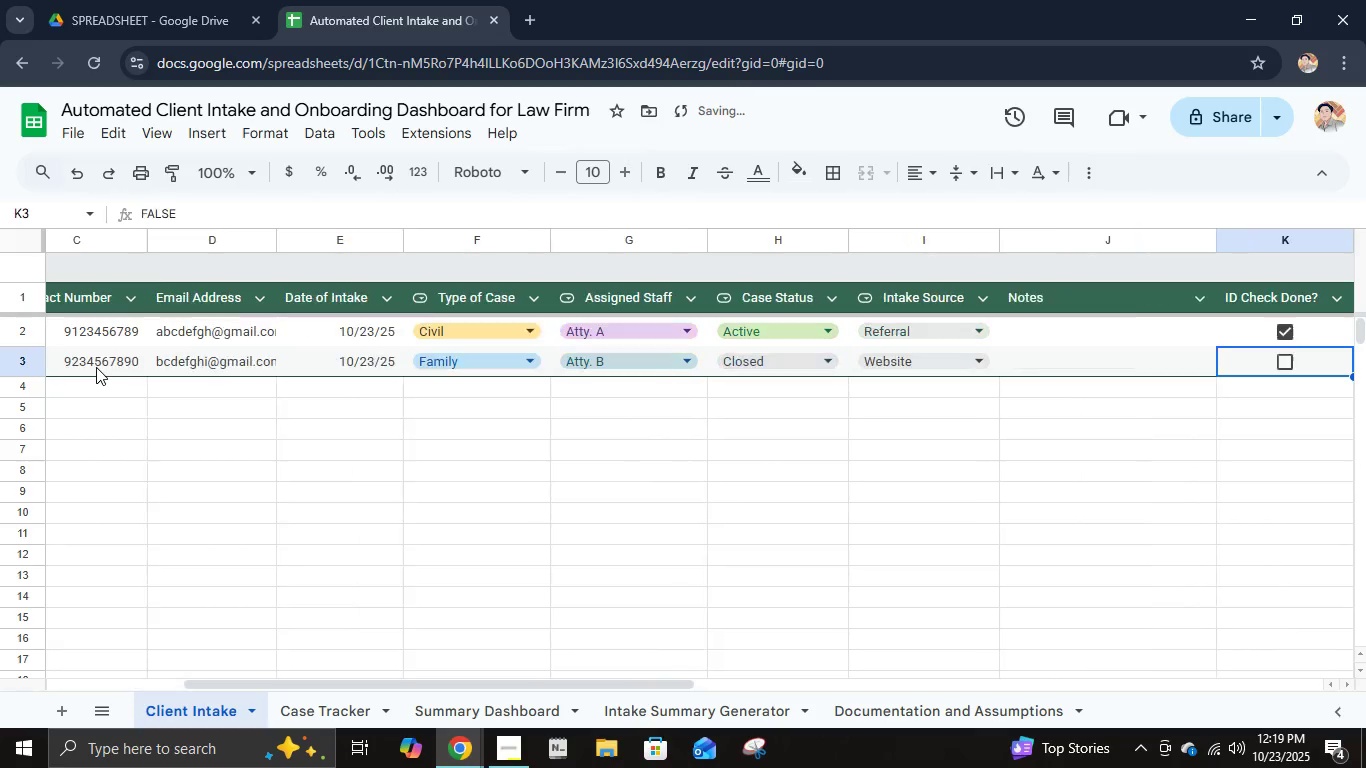 
key(ArrowRight)
 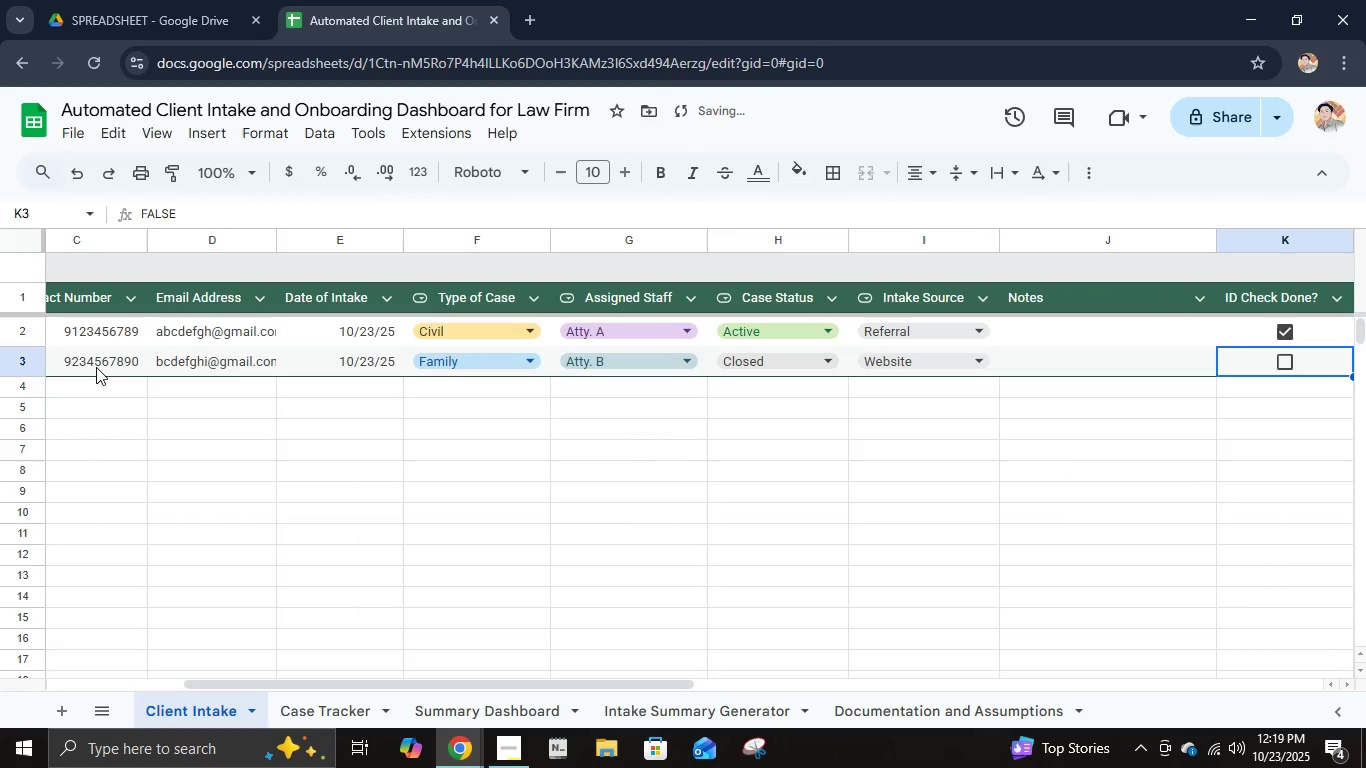 
key(NumpadEnter)
 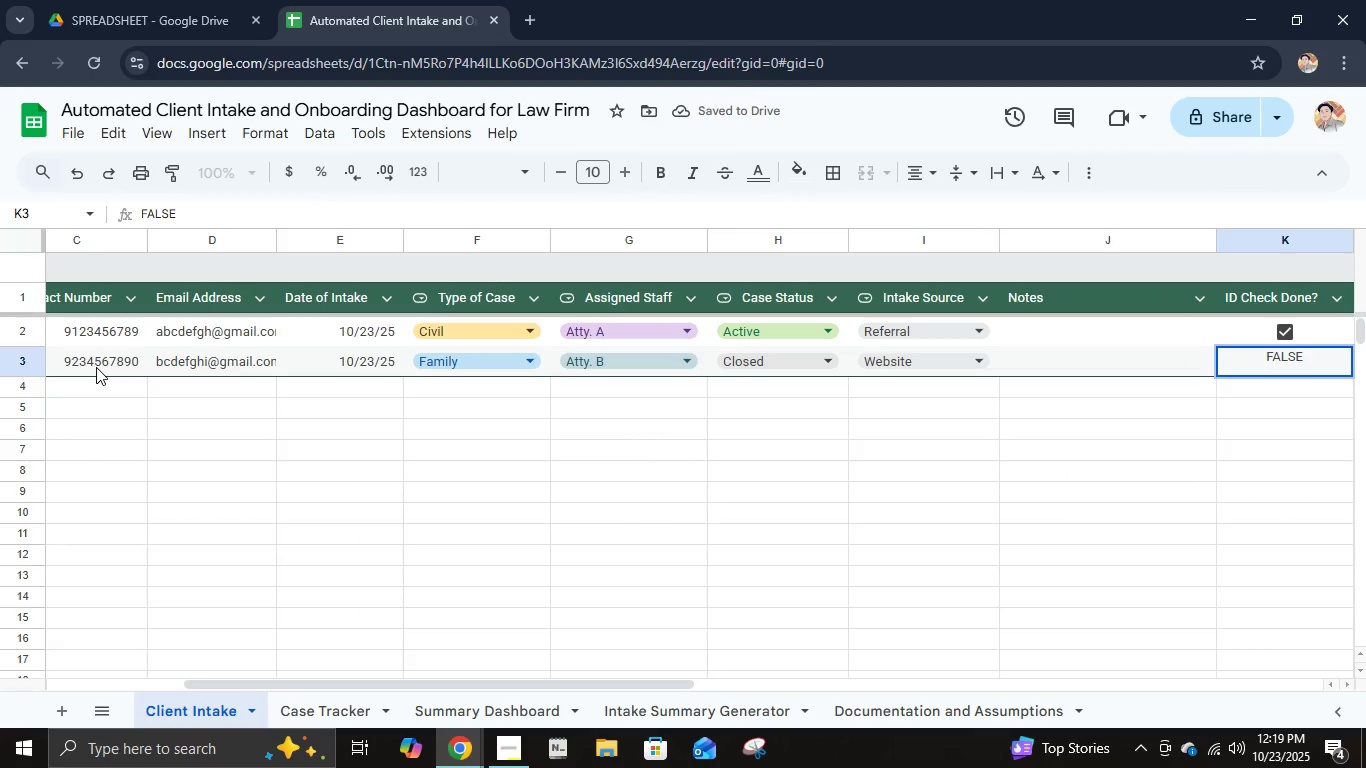 
key(ArrowRight)
 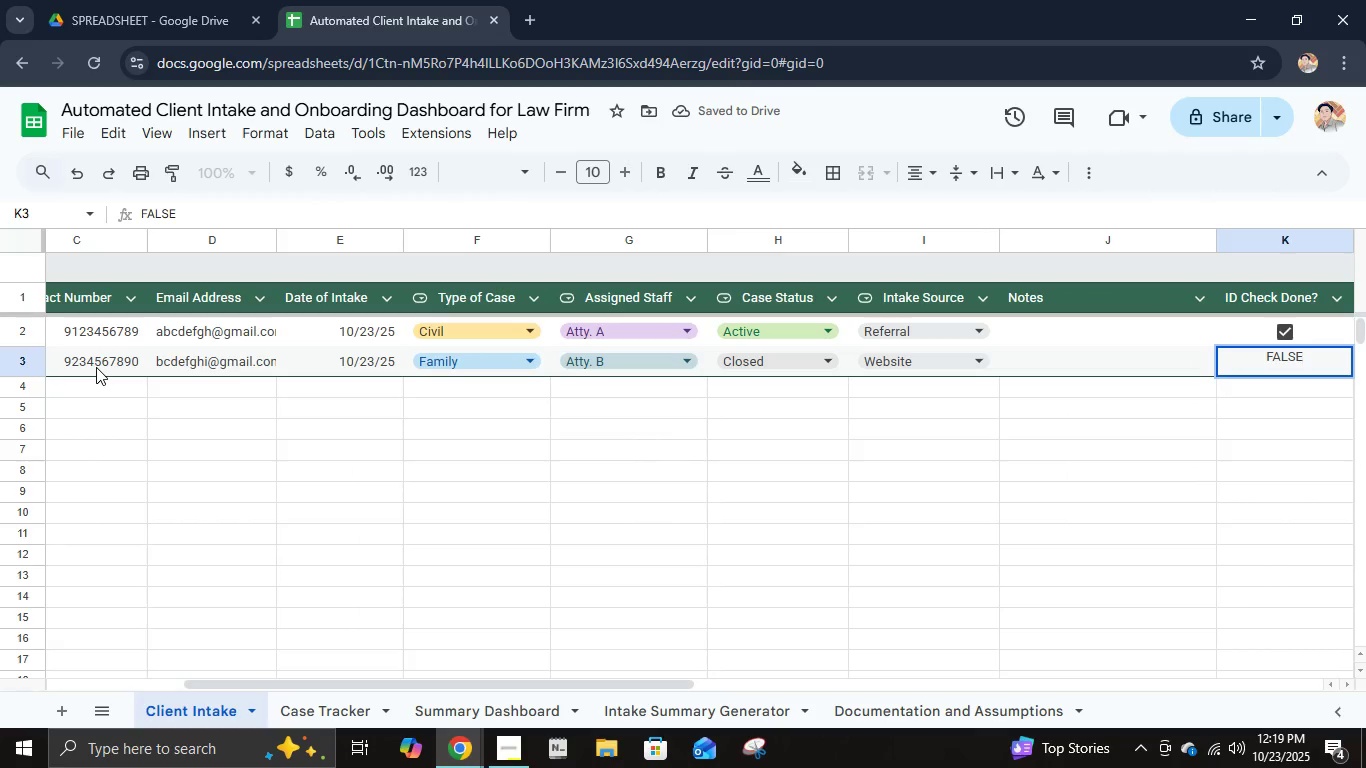 
key(ArrowRight)
 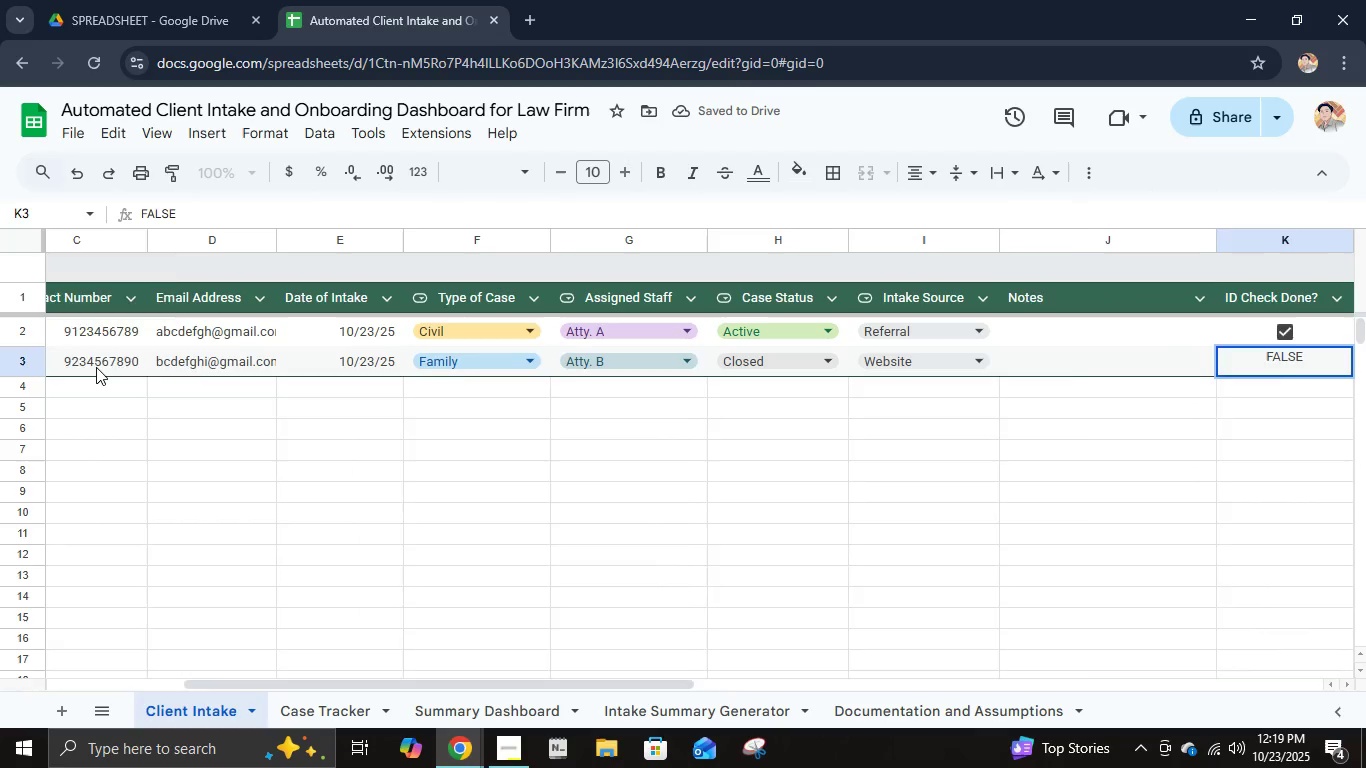 
key(Tab)
 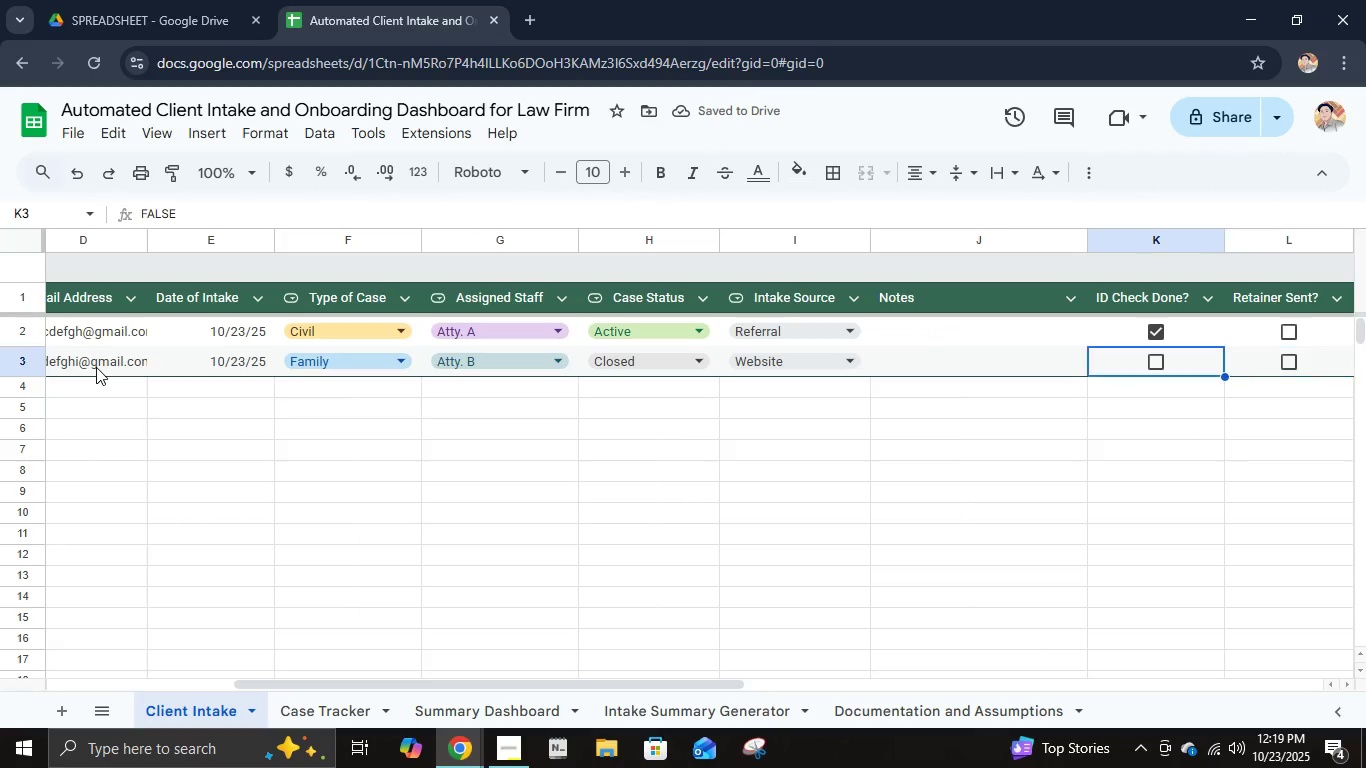 
key(ArrowLeft)
 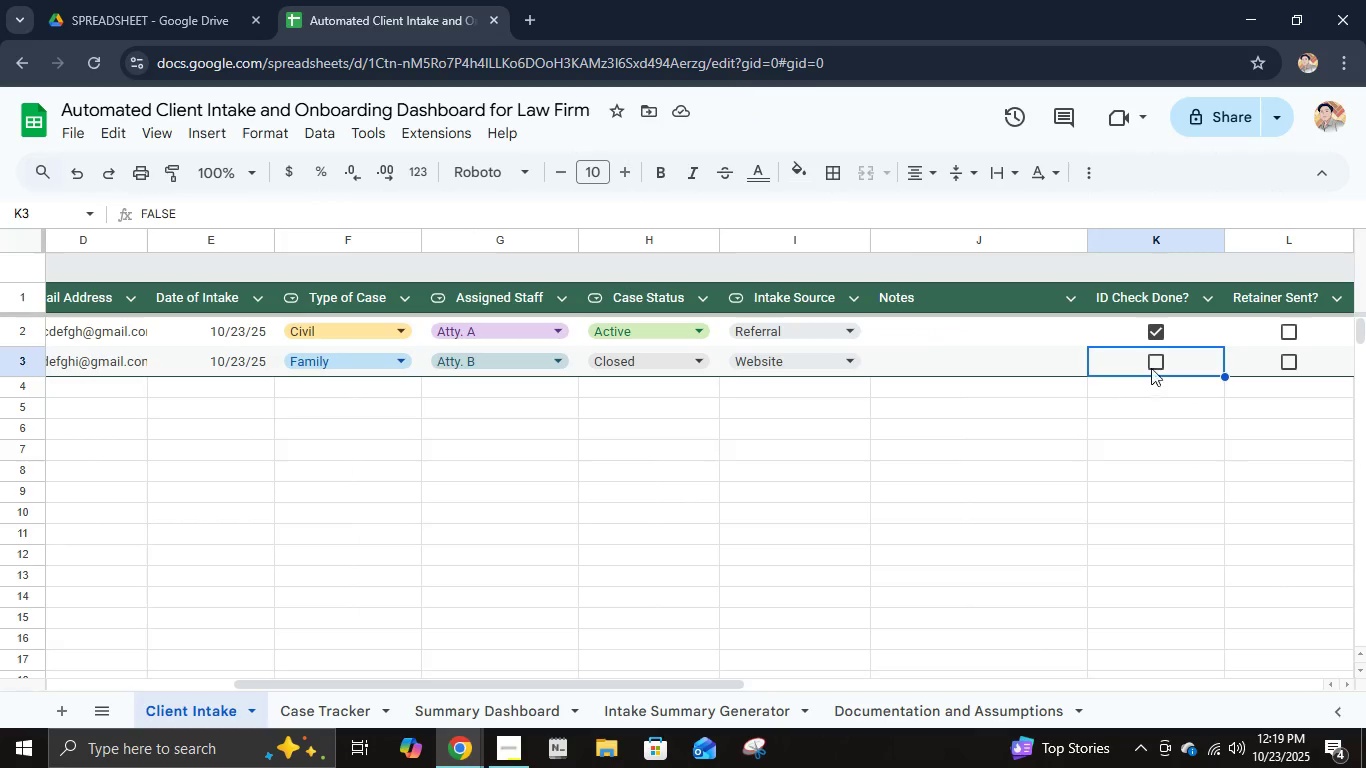 
double_click([1154, 367])
 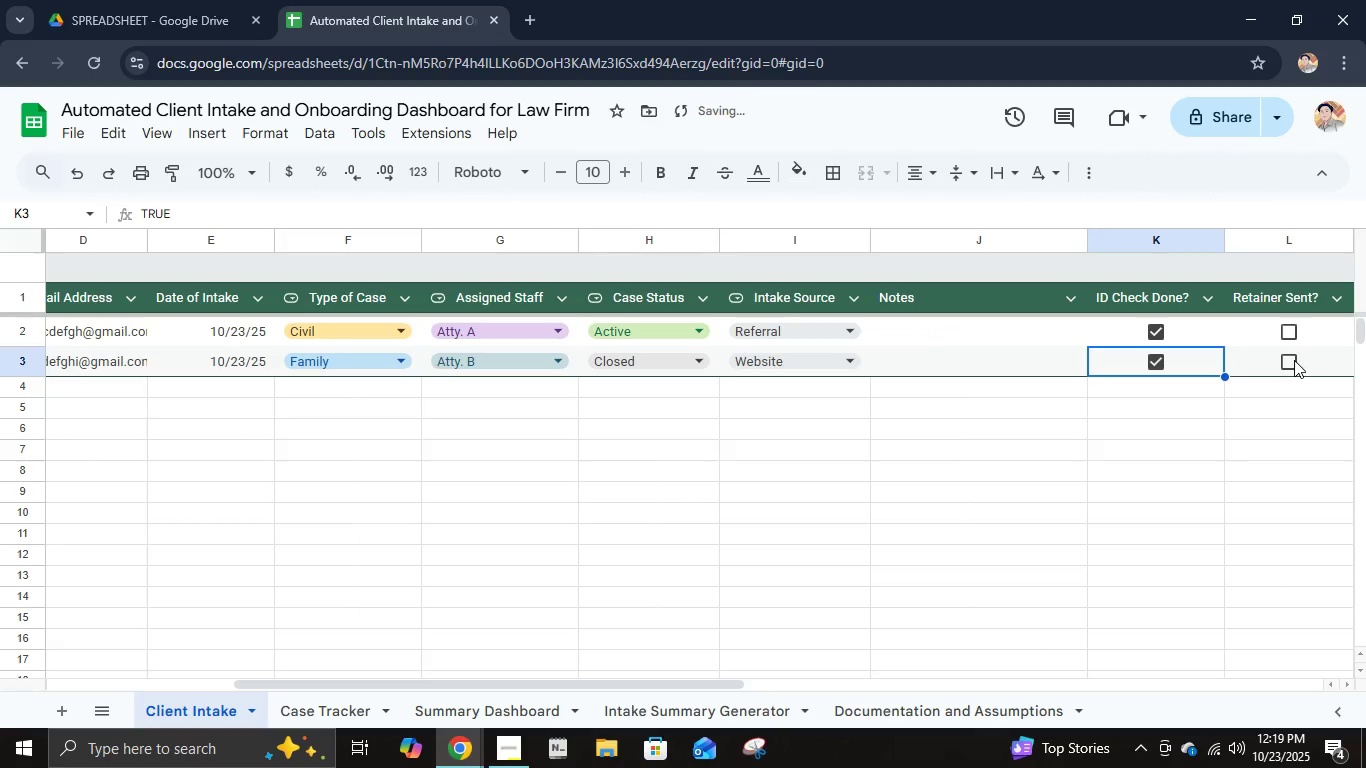 
left_click([1293, 360])
 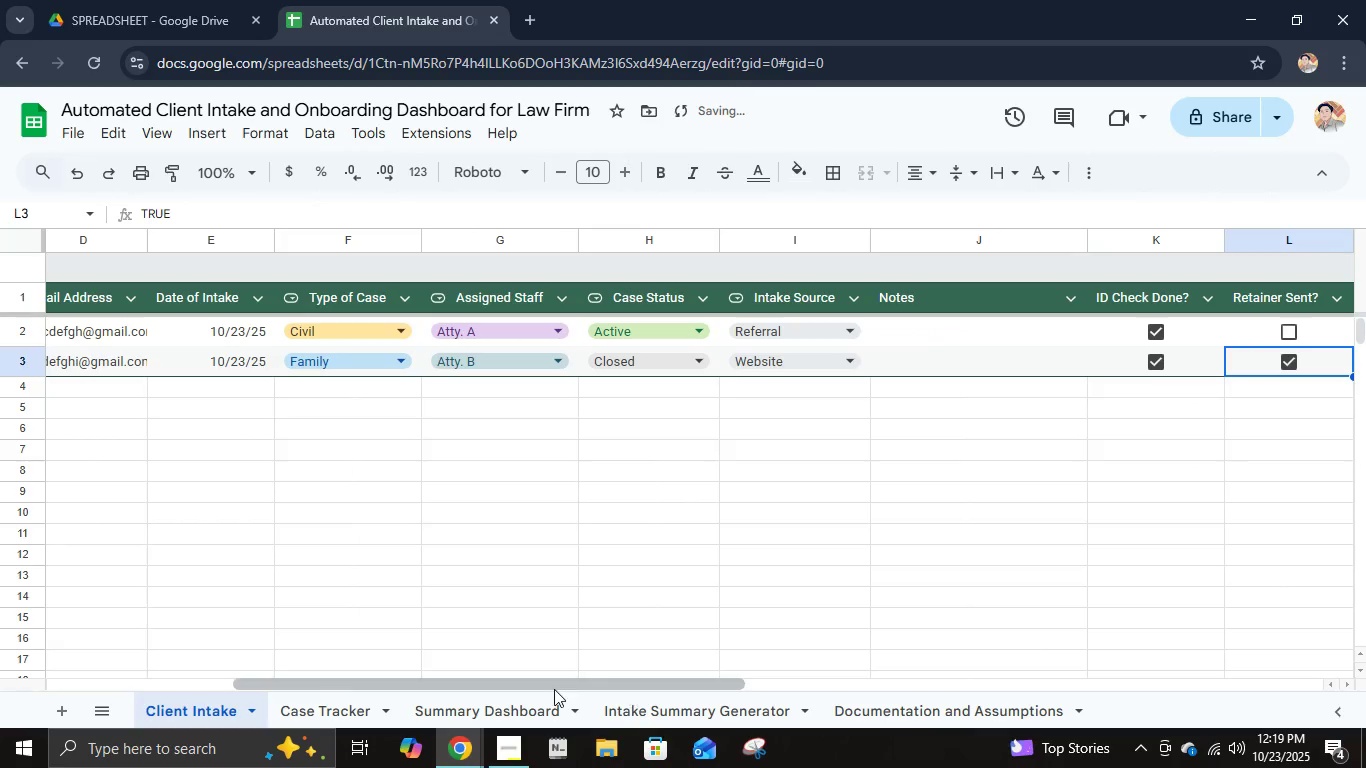 
left_click_drag(start_coordinate=[550, 688], to_coordinate=[763, 685])
 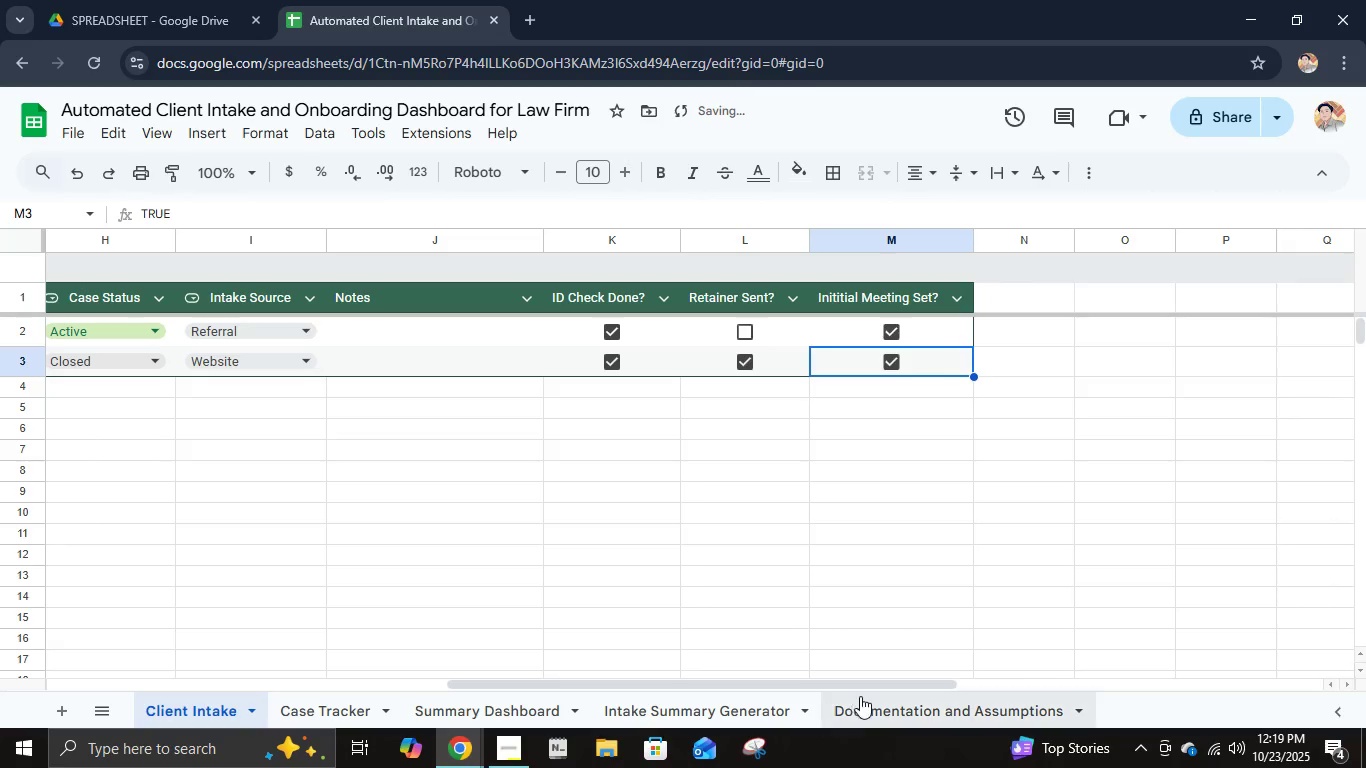 
left_click_drag(start_coordinate=[863, 686], to_coordinate=[440, 642])
 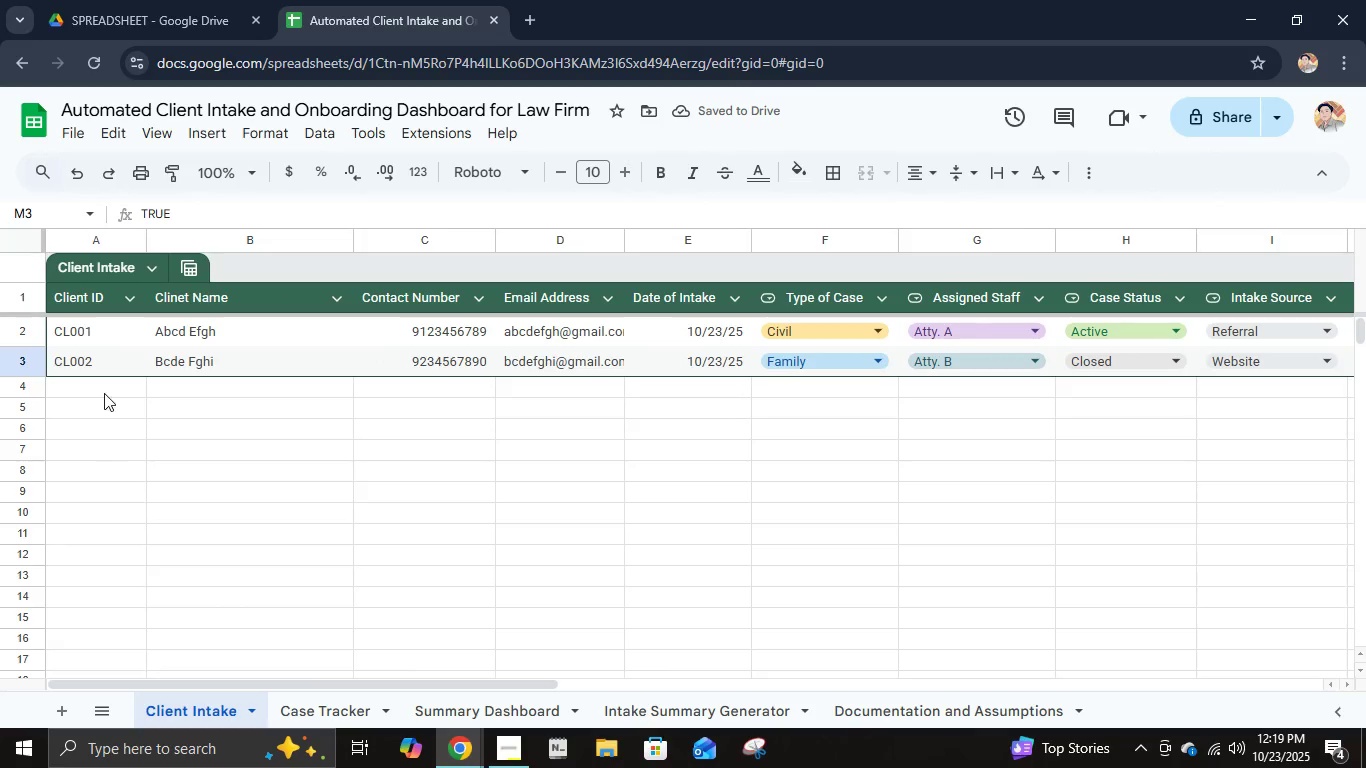 
left_click([104, 386])
 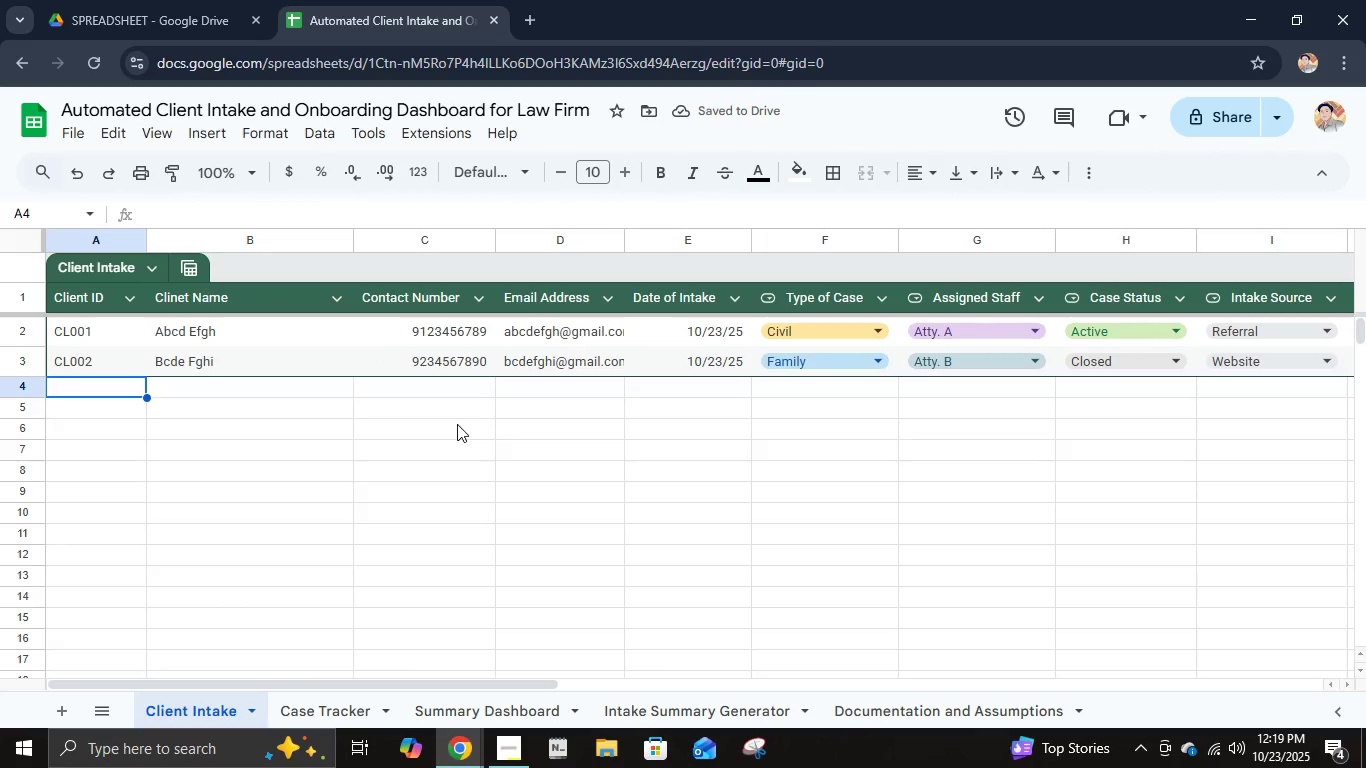 
type(clOO)
key(Backspace)
key(Backspace)
key(Backspace)
key(Backspace)
type(Cll)
key(Backspace)
key(Backspace)
type(Loo3)
 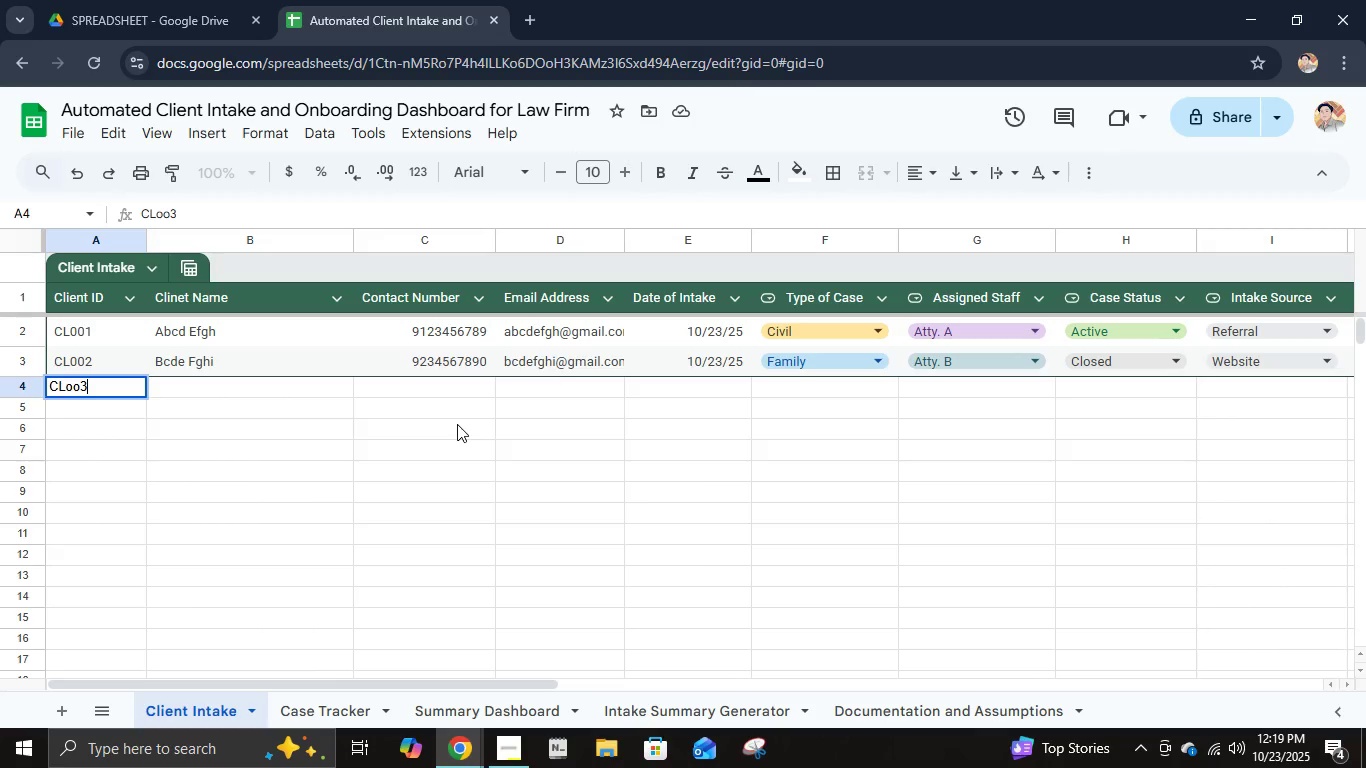 
 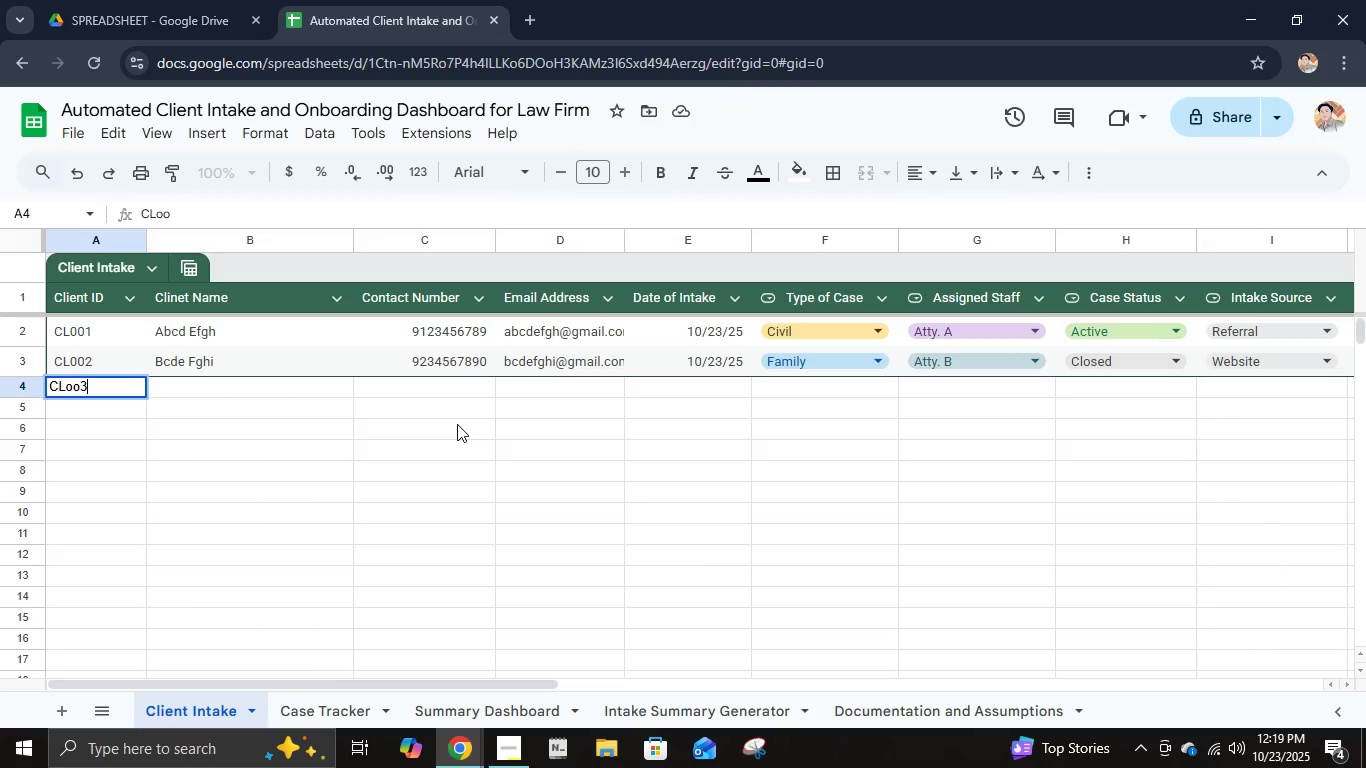 
key(Enter)
 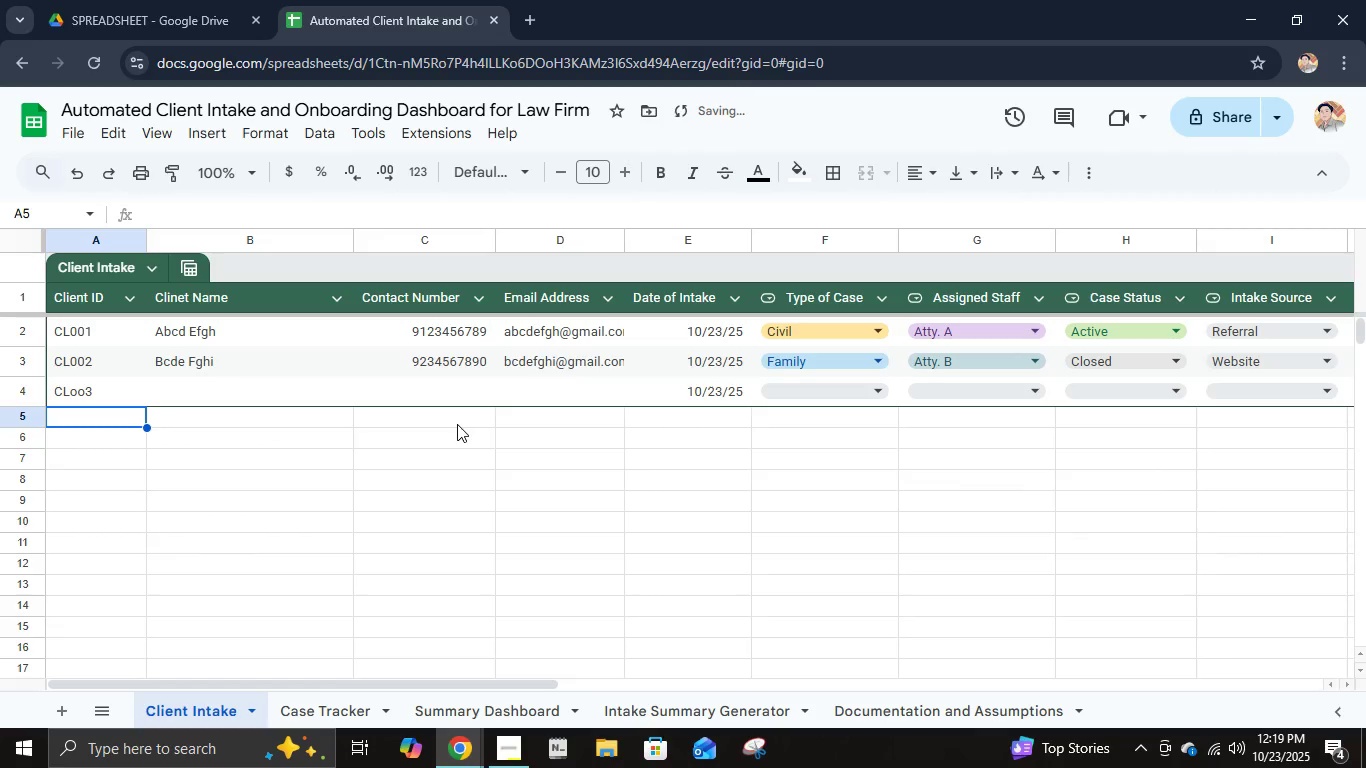 
key(ArrowUp)
 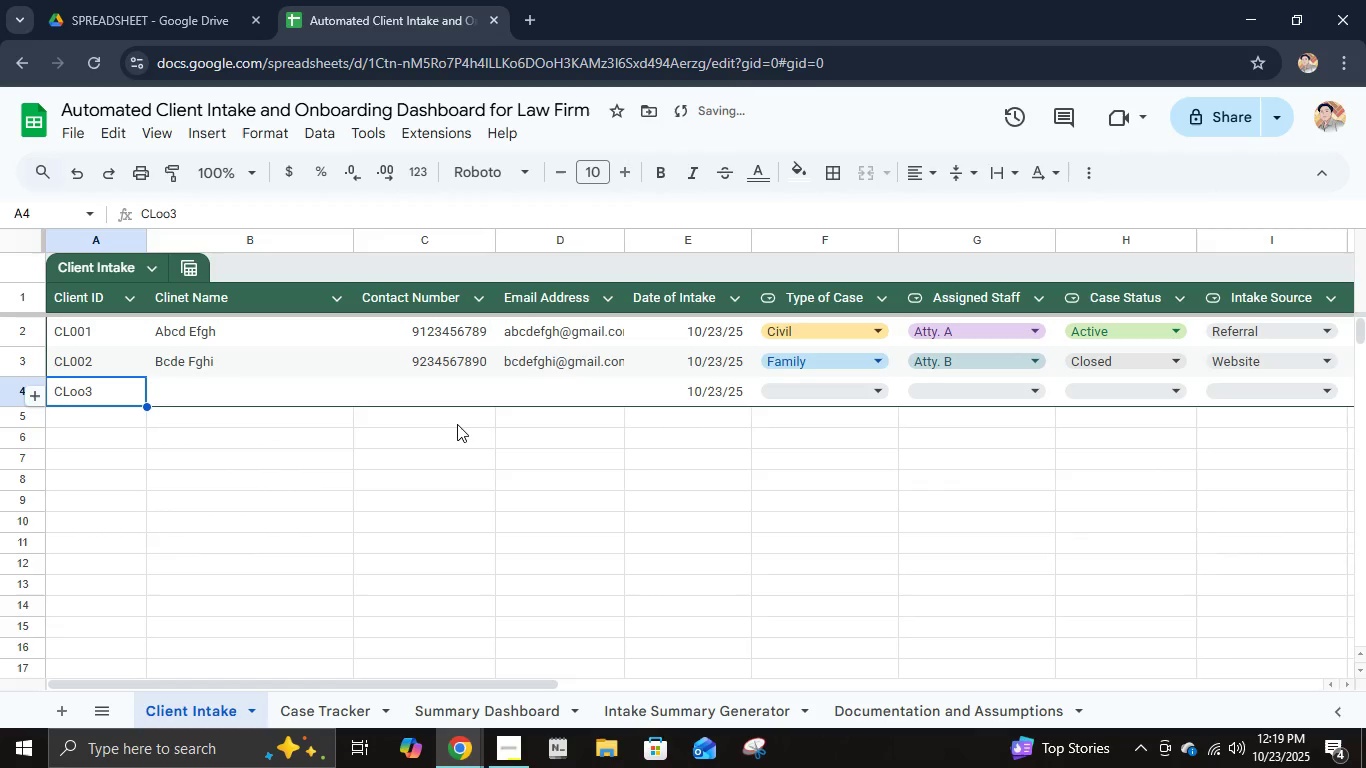 
type(CL003)
key(NumpadEnter)
type(CL004)
key(NumpadEnter)
type(CL005)
key(NumpadEnter)
type(CL006)
key(NumpadEnter)
type(CL0071)
key(Backspace)
 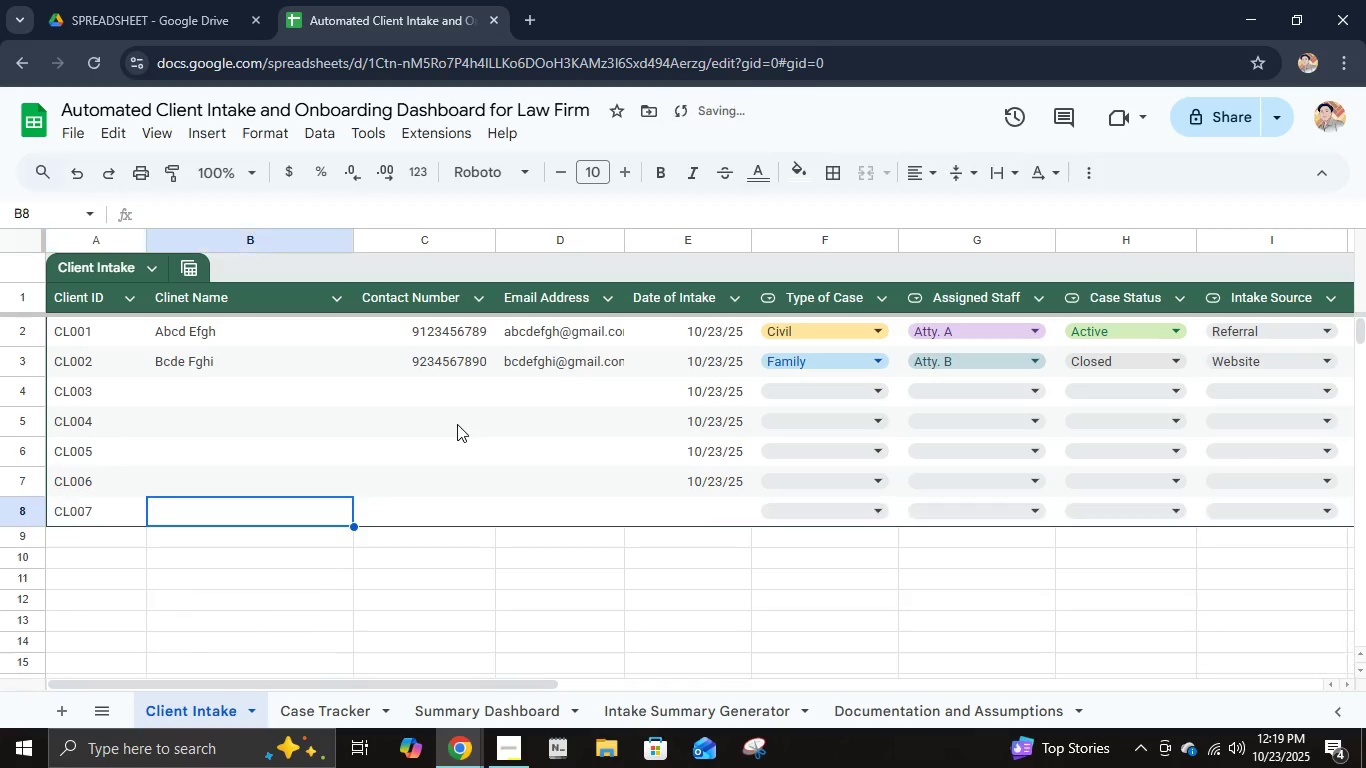 
 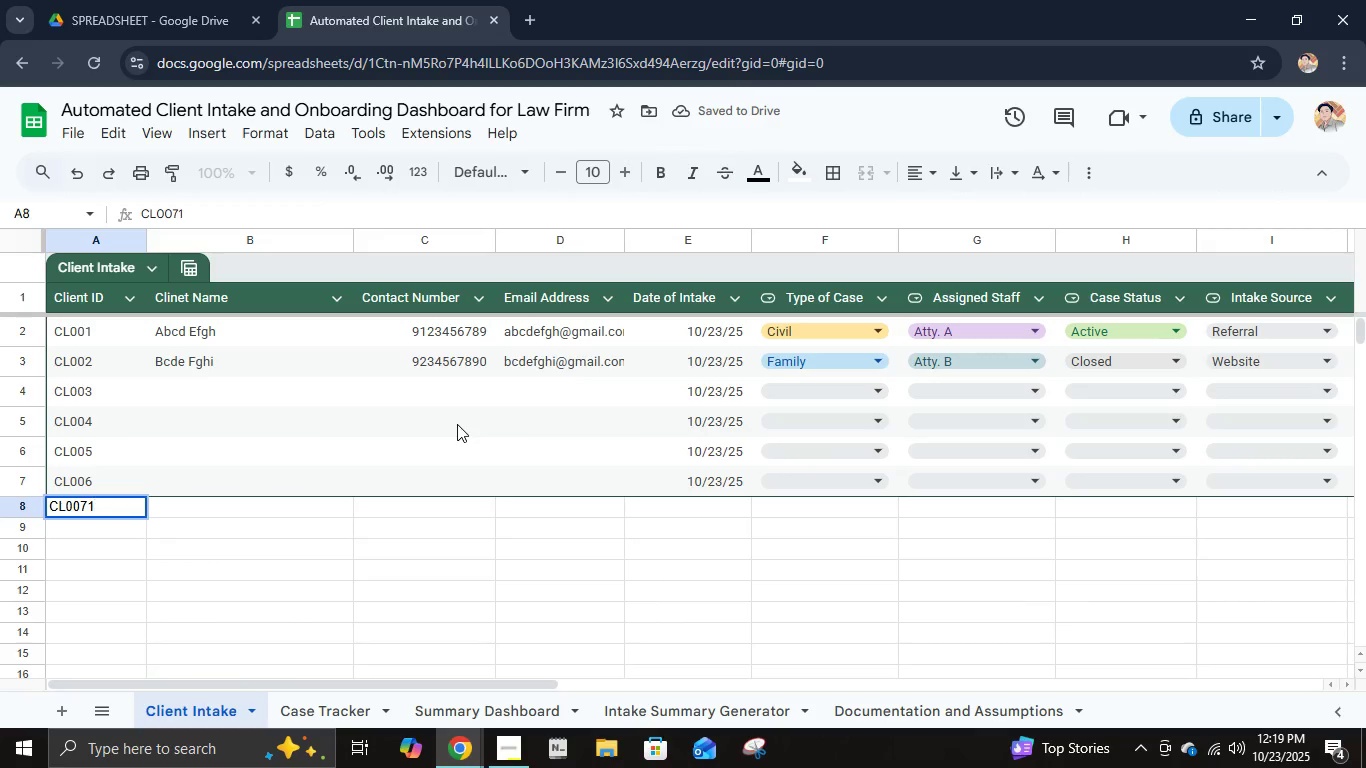 
key(ArrowRight)
 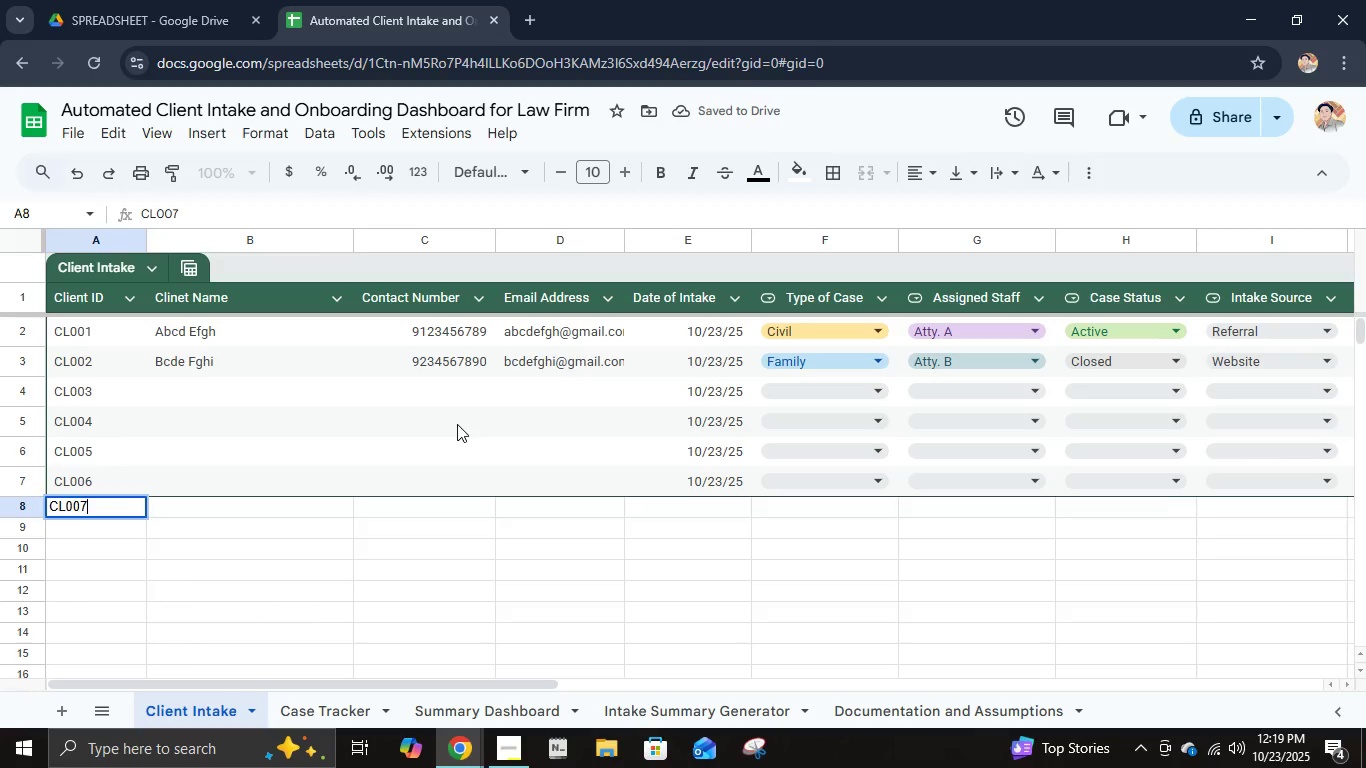 
key(ArrowUp)
 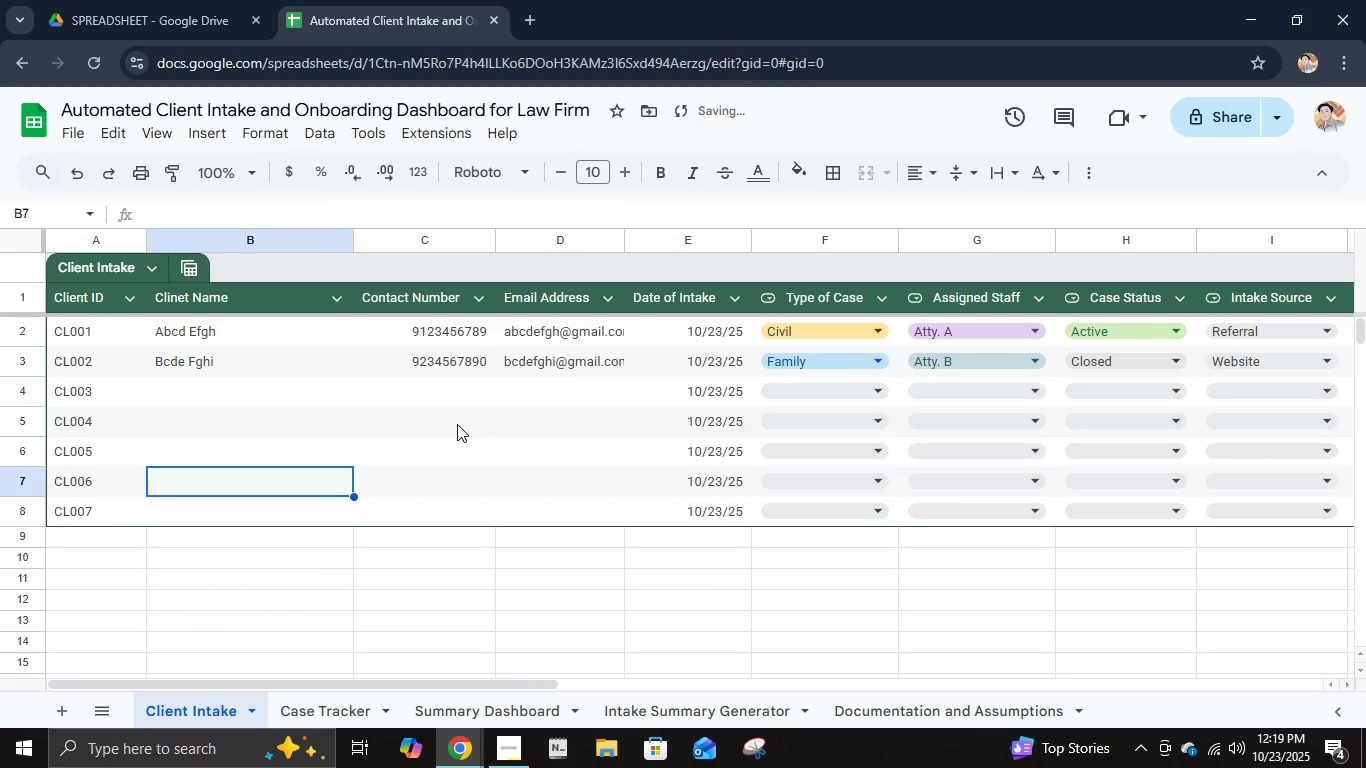 
key(ArrowUp)
 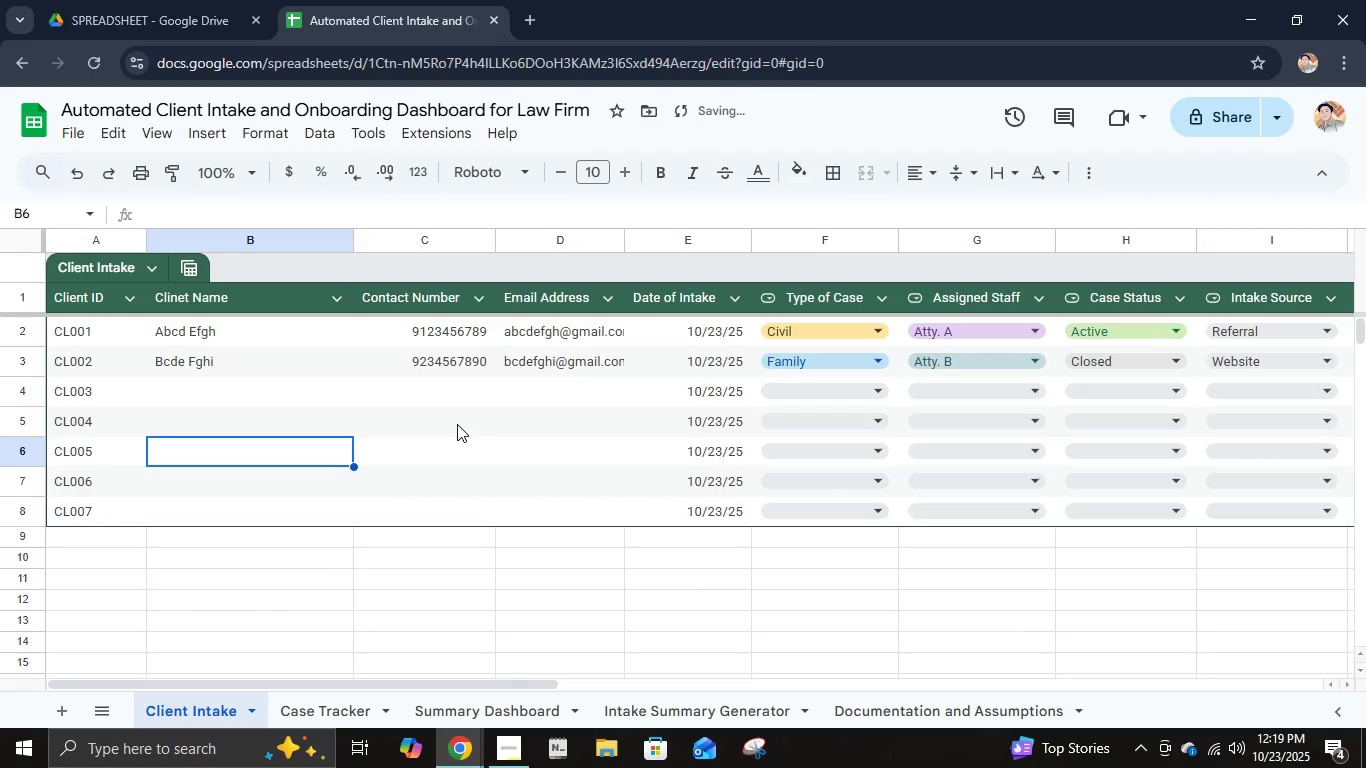 
key(ArrowUp)
 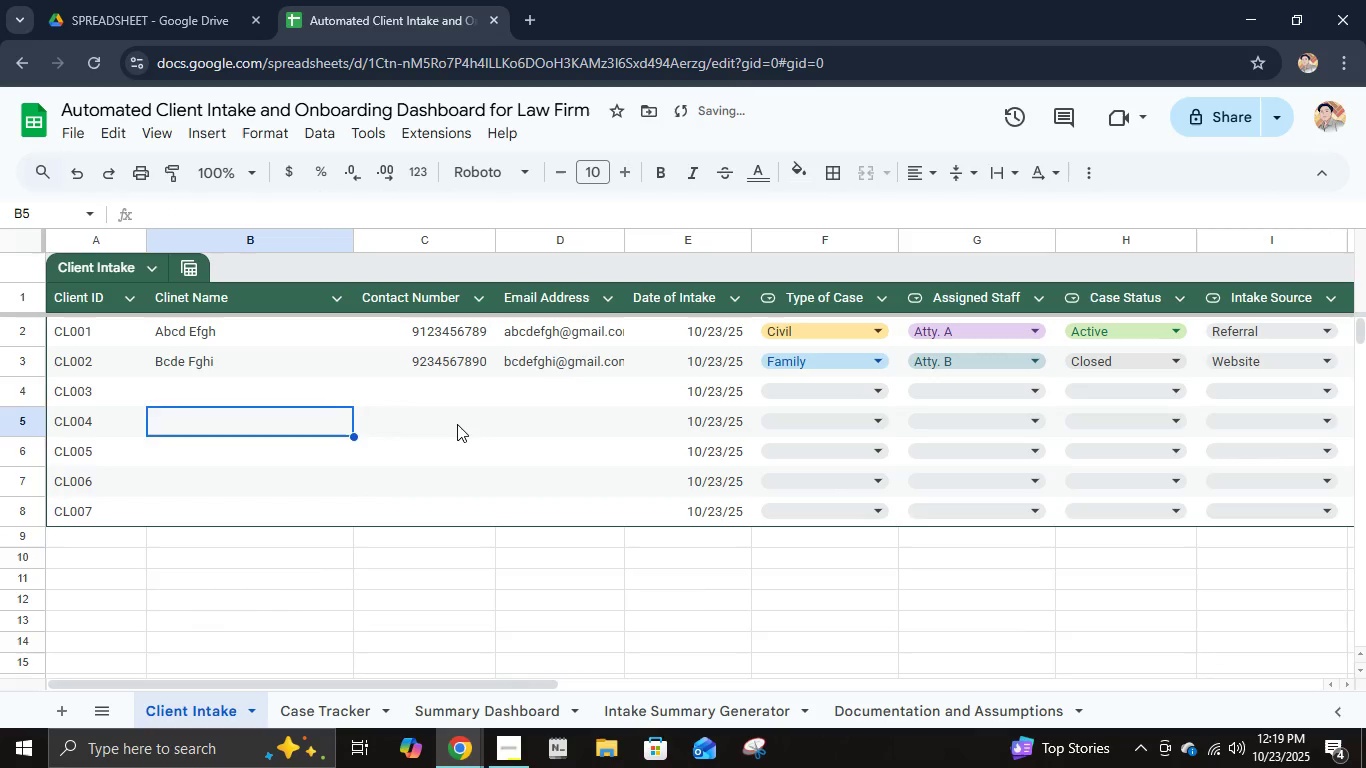 
key(ArrowUp)
 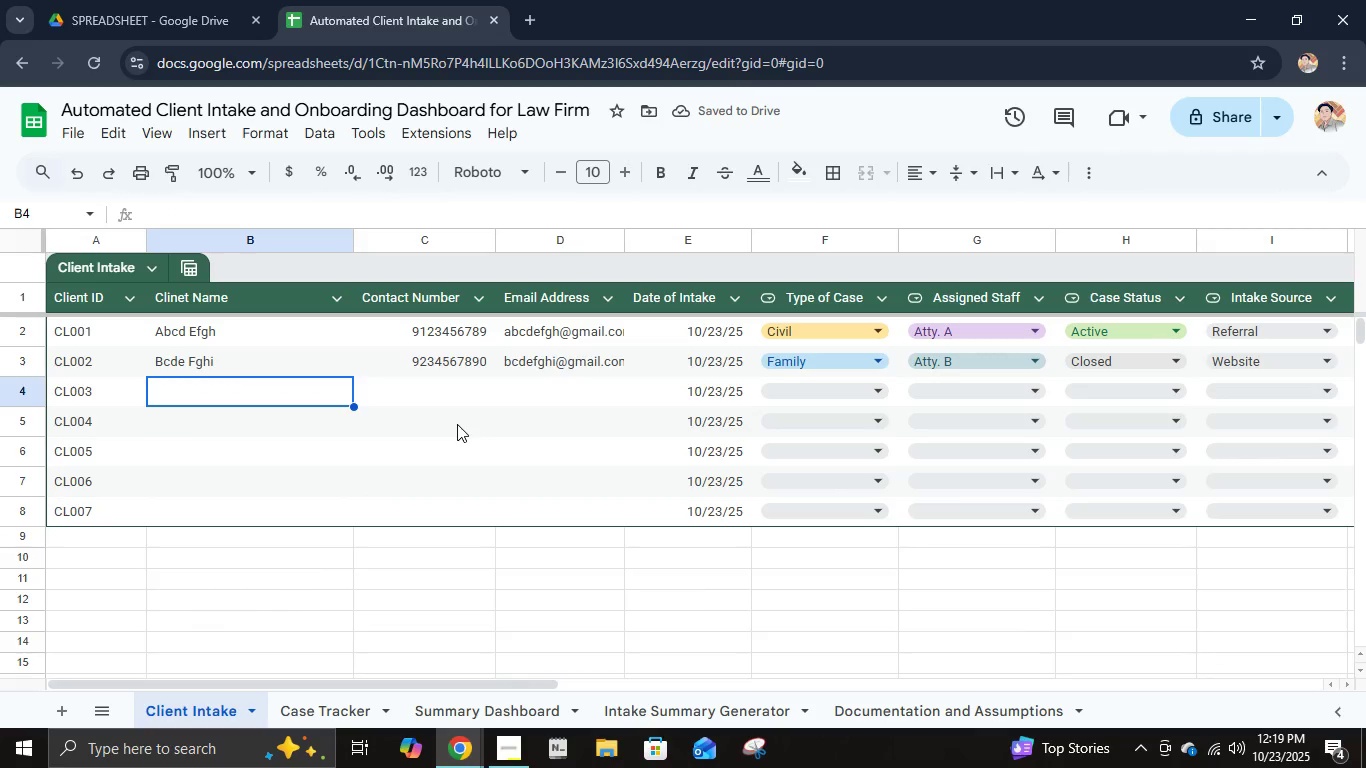 
type(Cdef Ghij)
 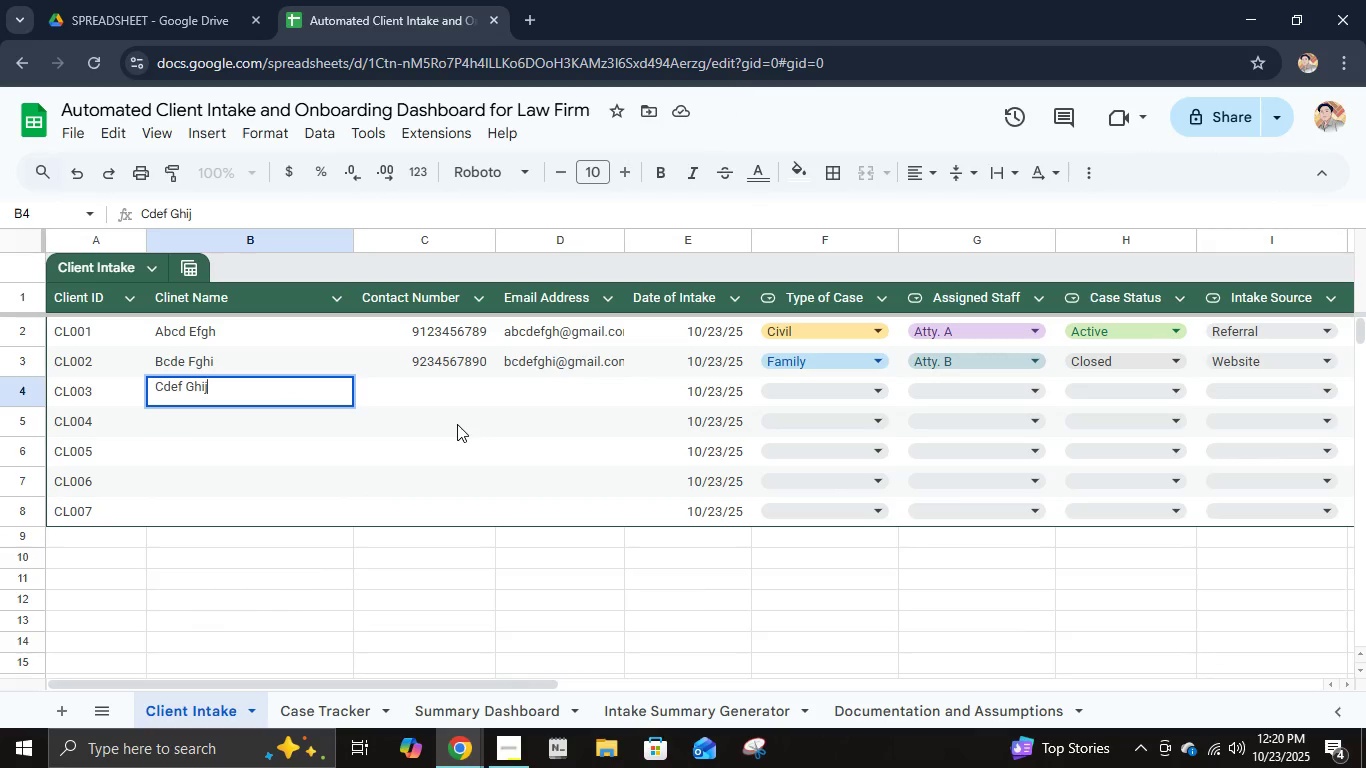 
key(Enter)
 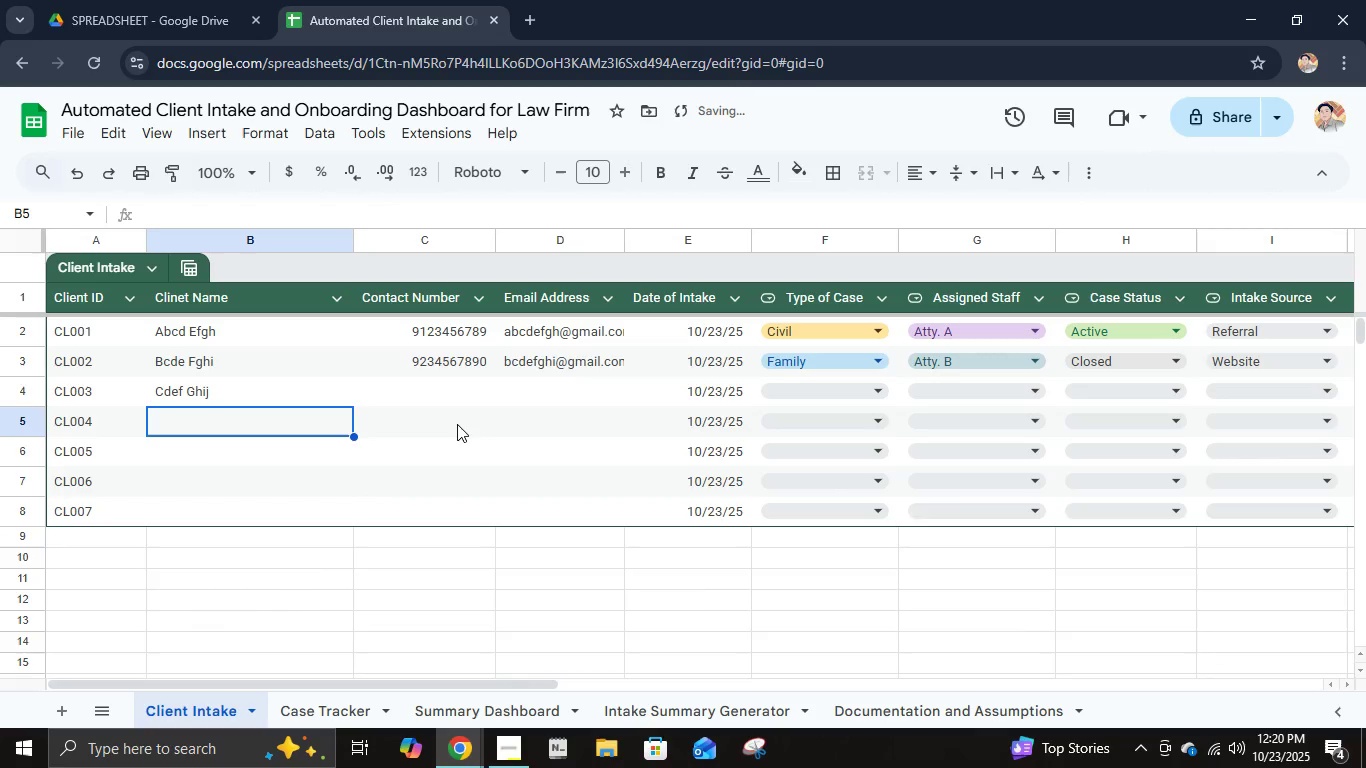 
type(Defg Hik)
key(Backspace)
type(jk)
 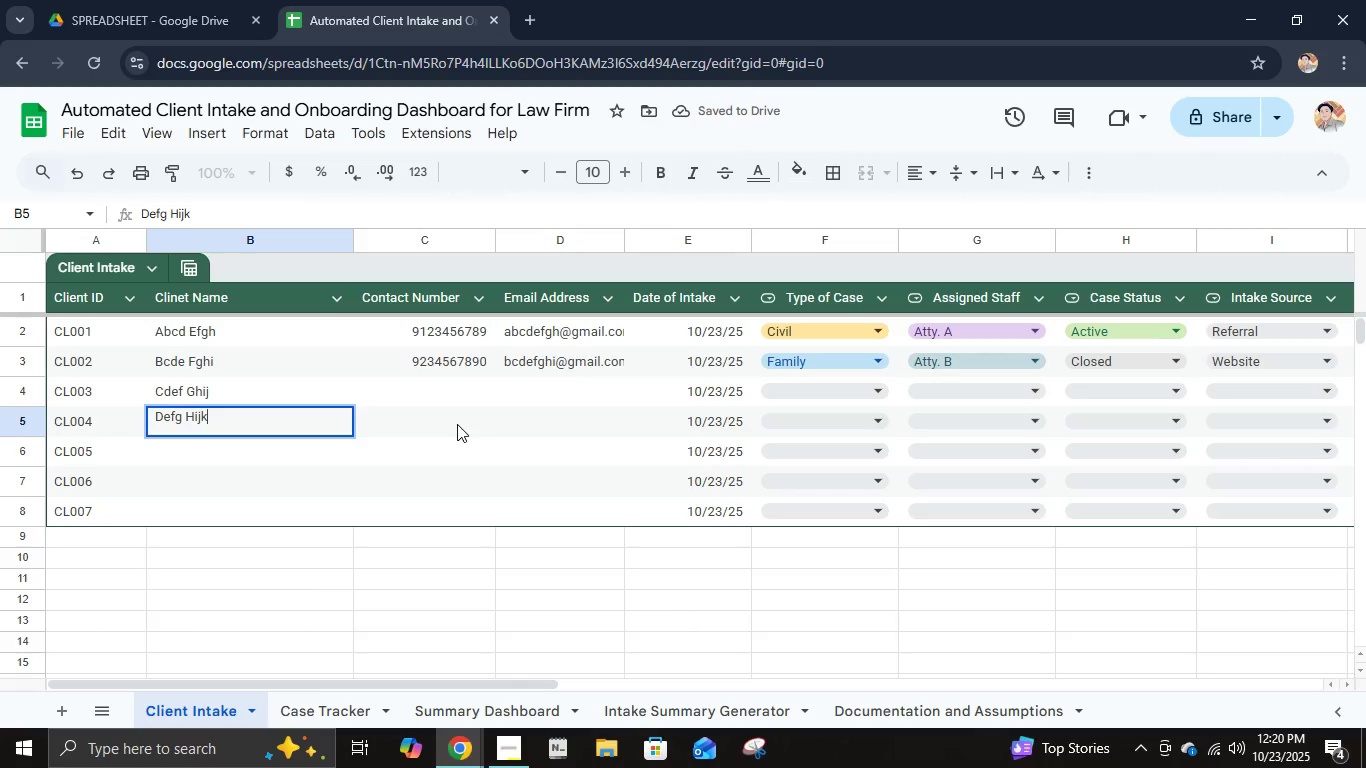 
key(Enter)
 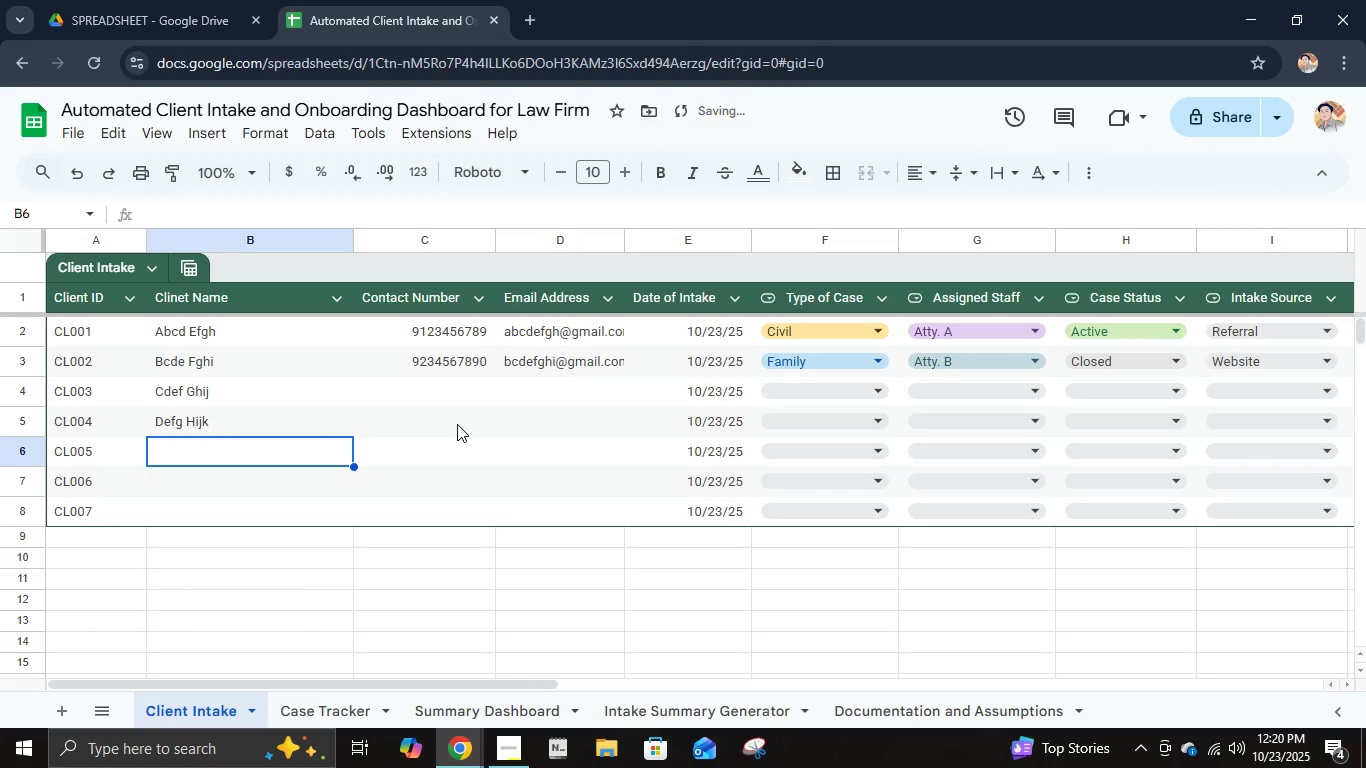 
type(Efgh Ijkl)
 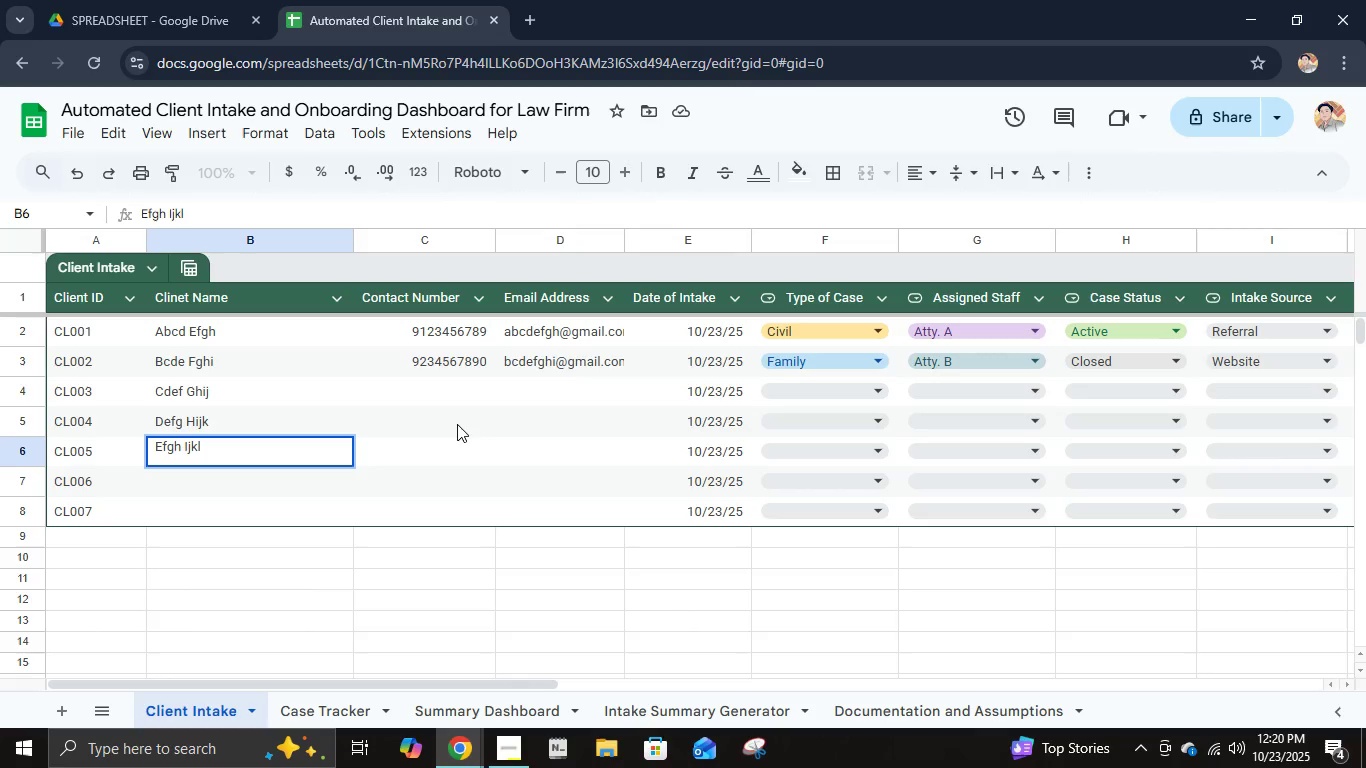 
key(Enter)
 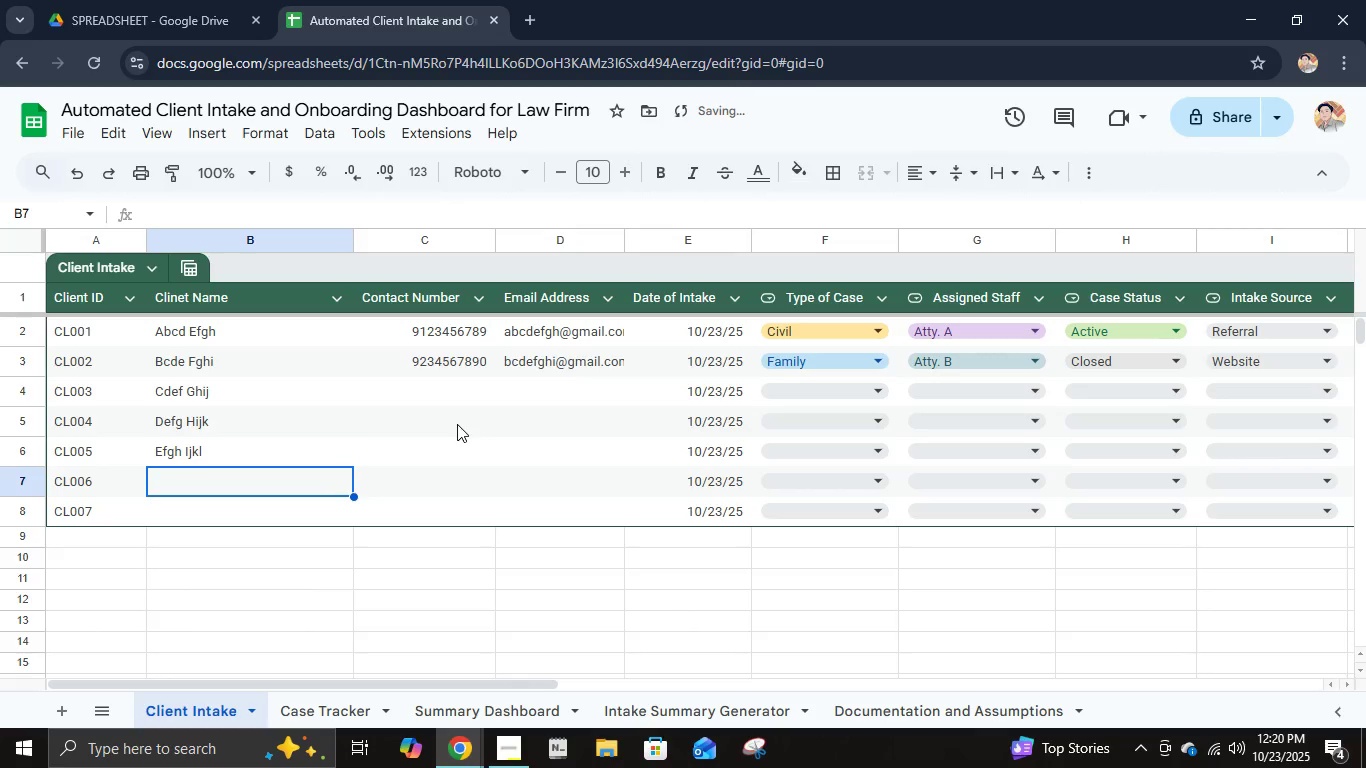 
type(Fghi Jklm)
 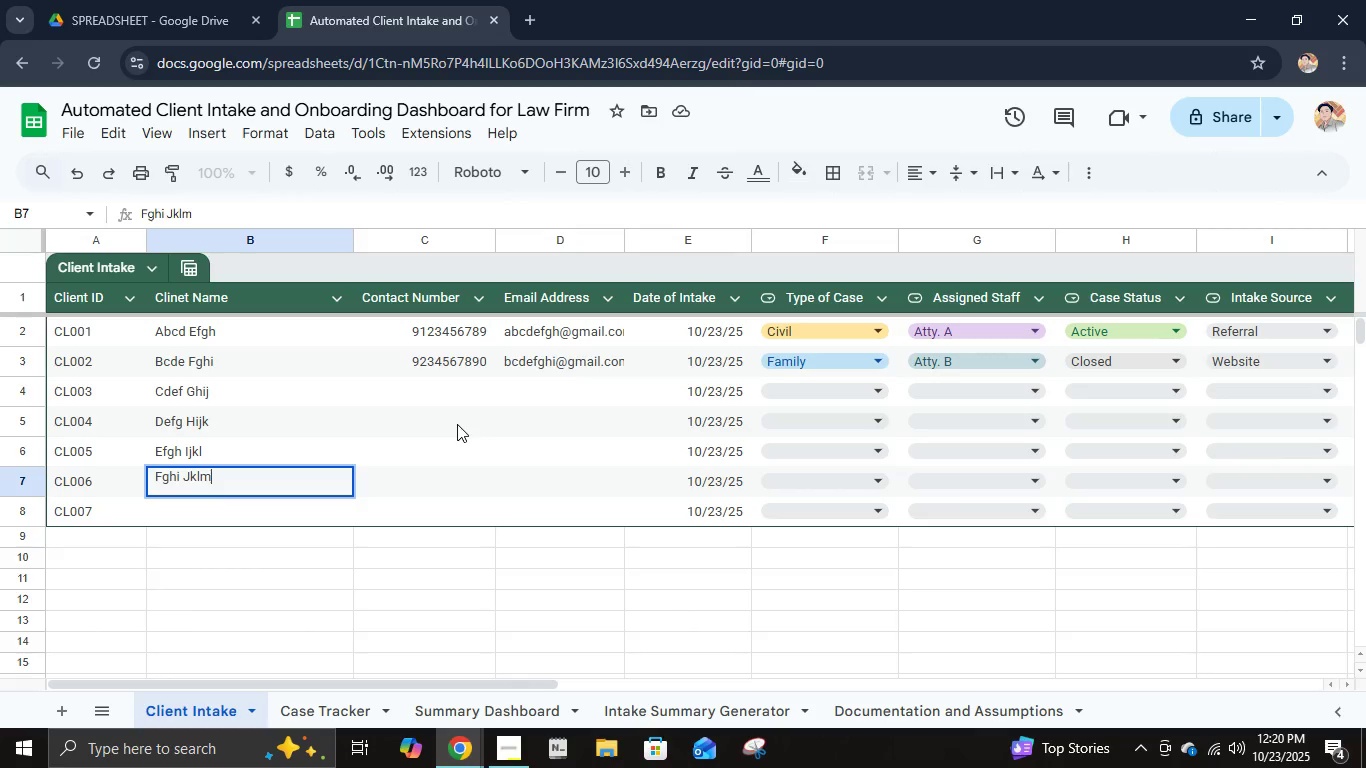 
 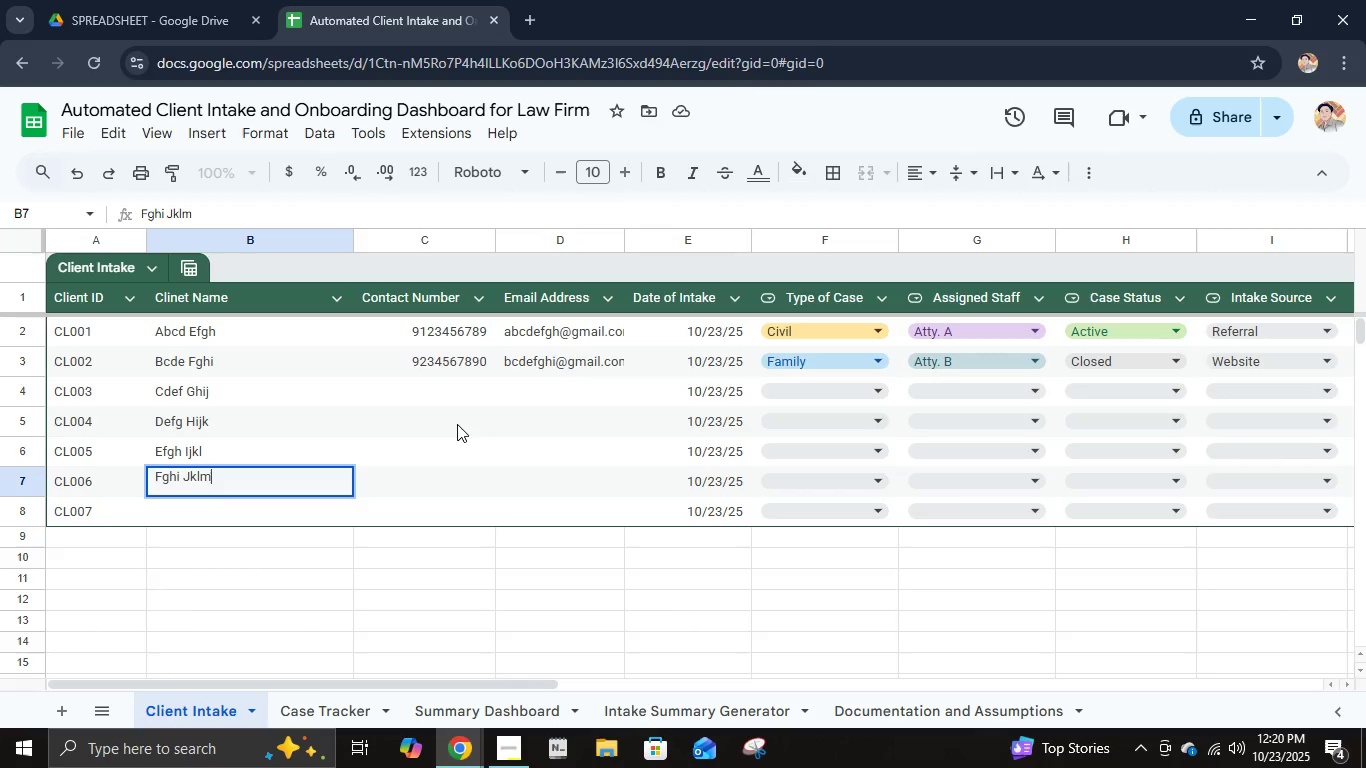 
key(Enter)
 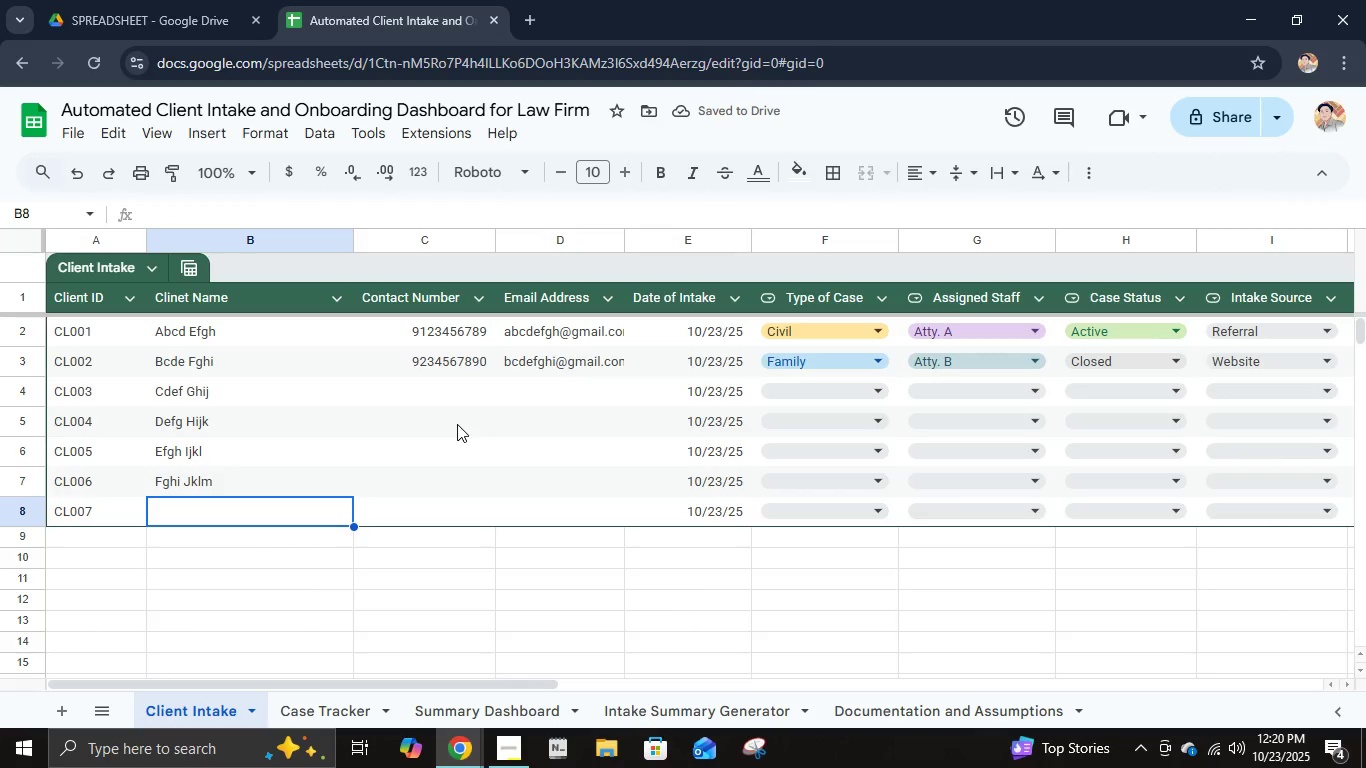 
type(Ghij Klmn)
 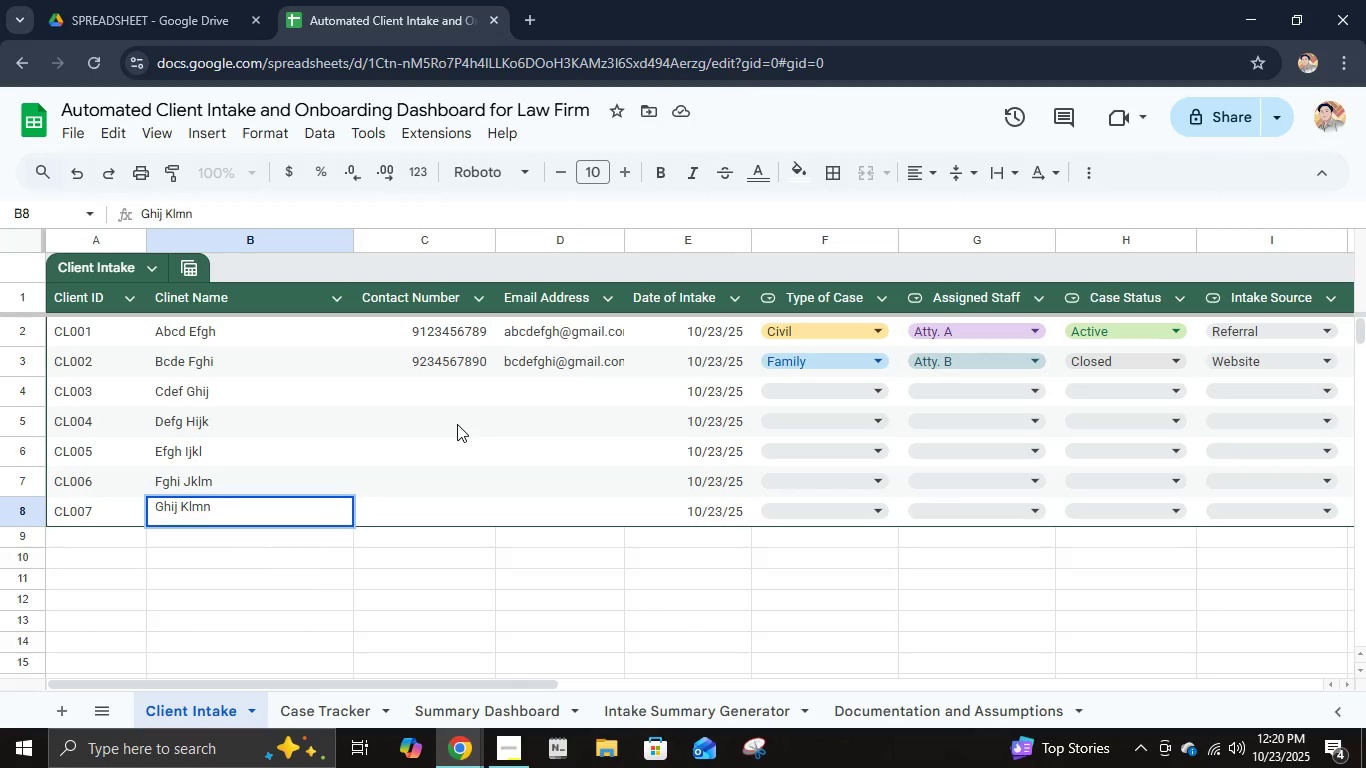 
key(ArrowRight)
 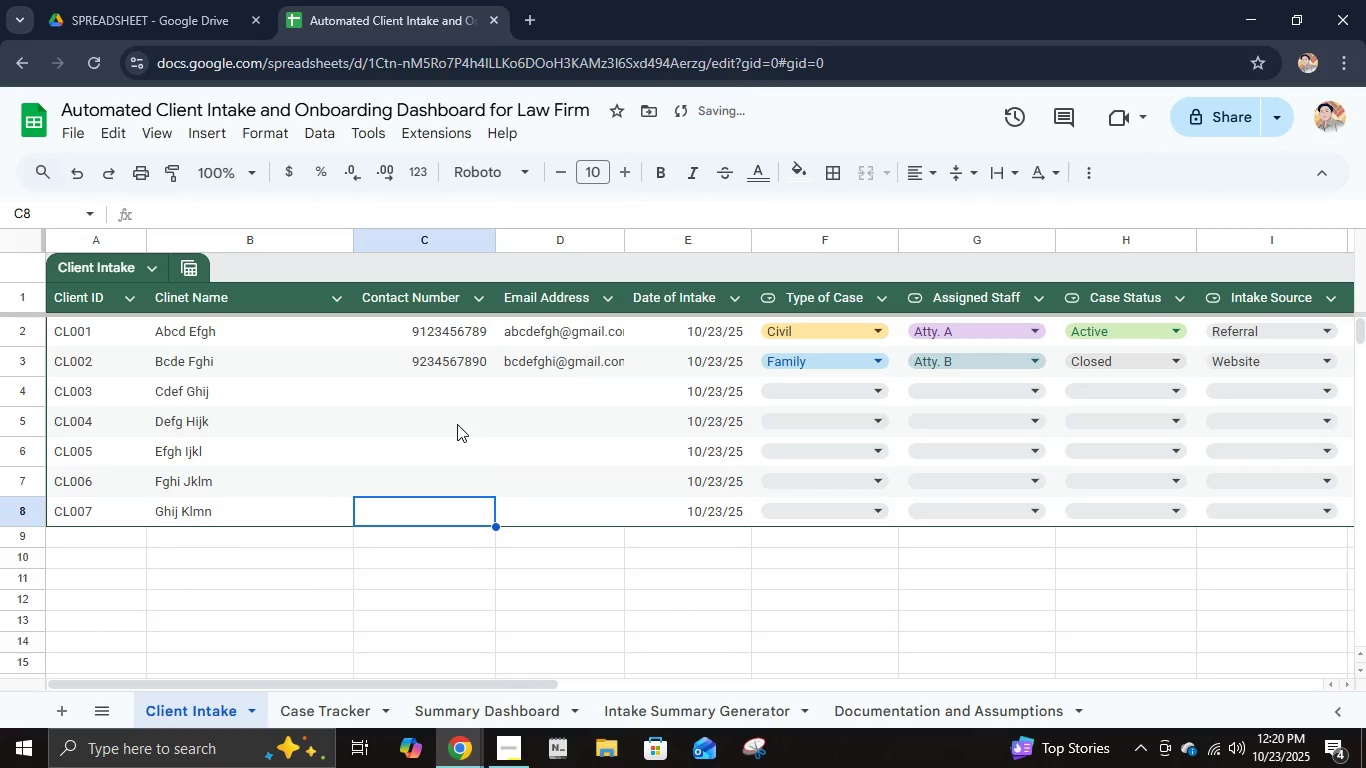 
key(ArrowUp)
 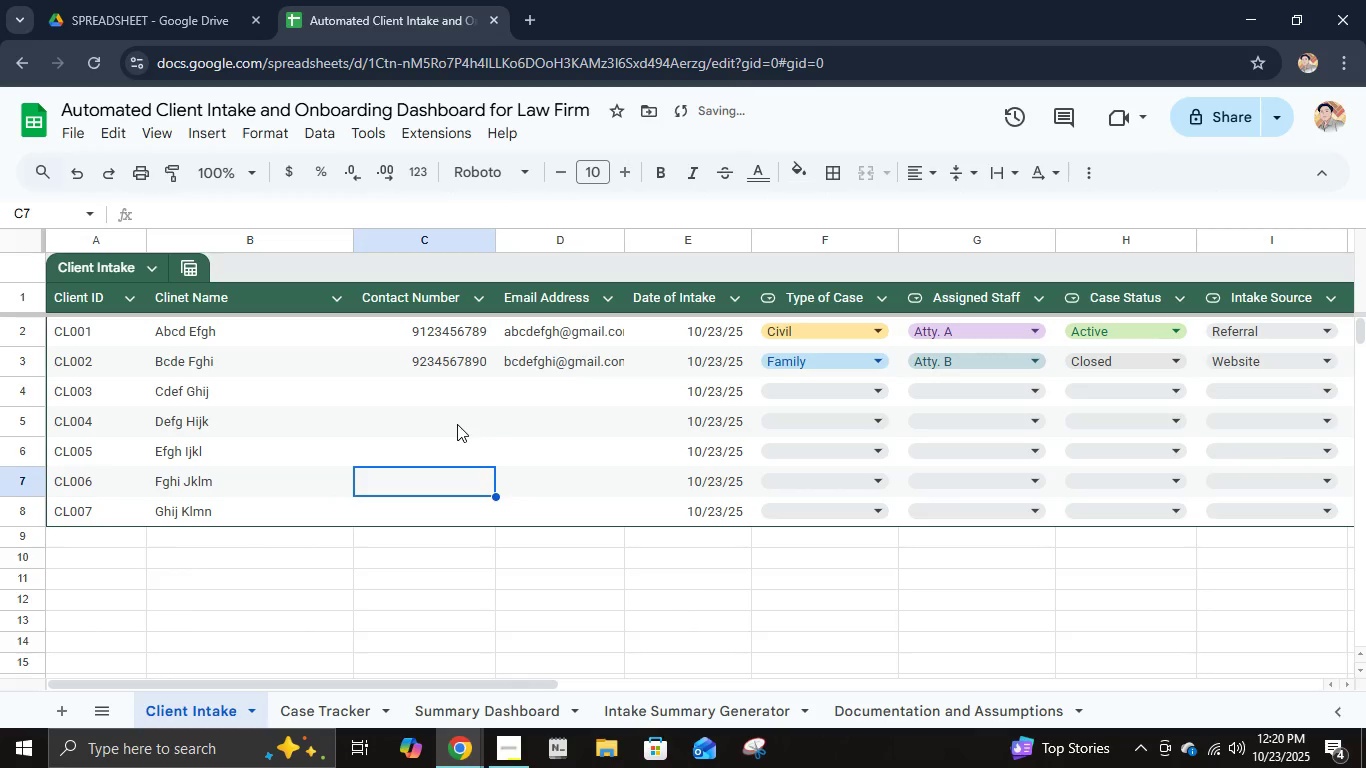 
key(ArrowUp)
 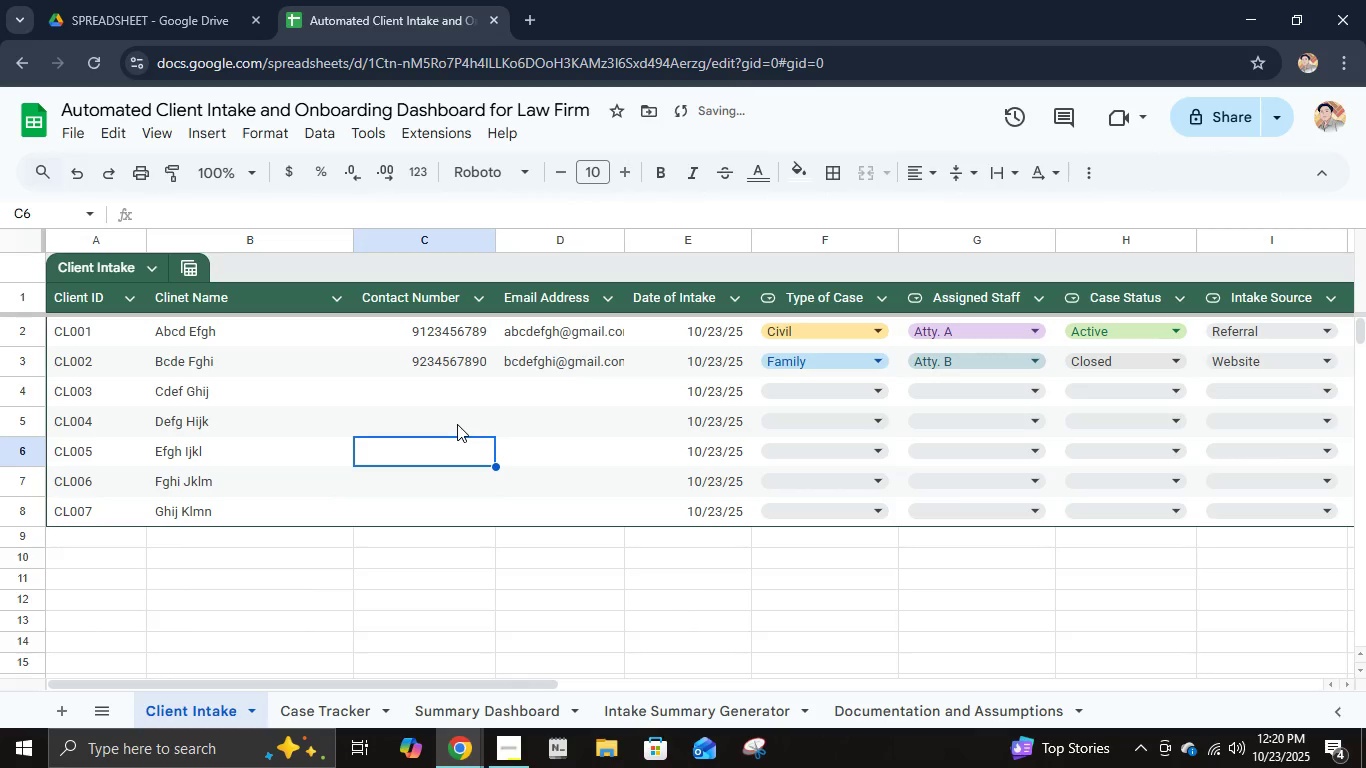 
key(ArrowUp)
 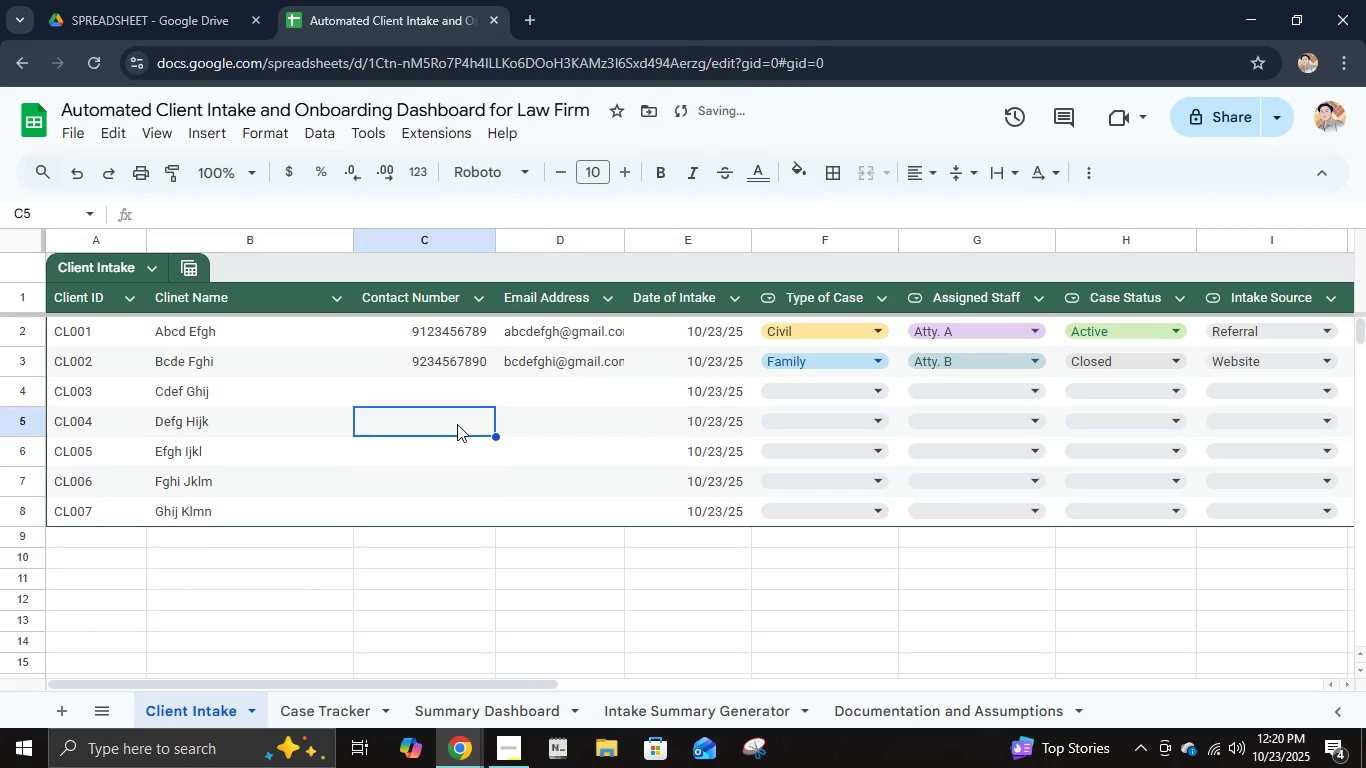 
key(ArrowUp)
 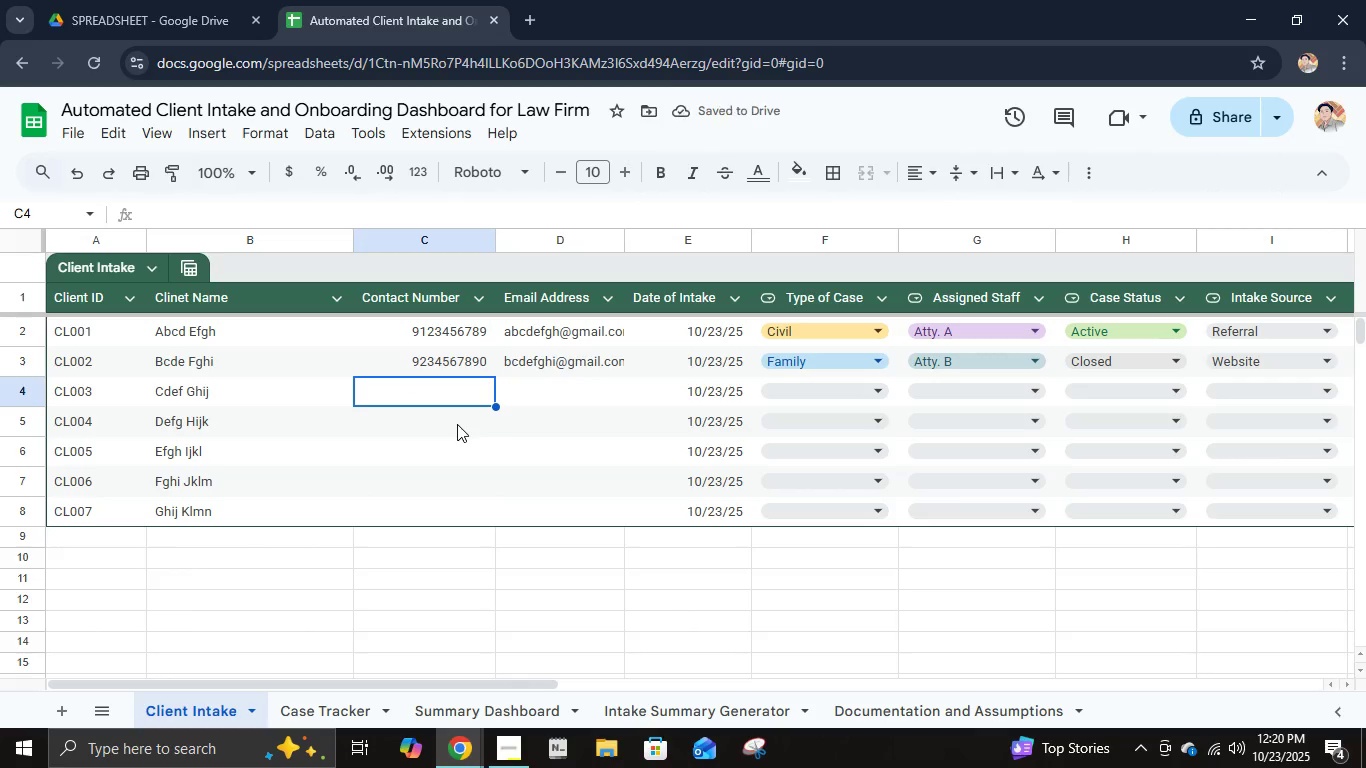 
key(Numpad0)
 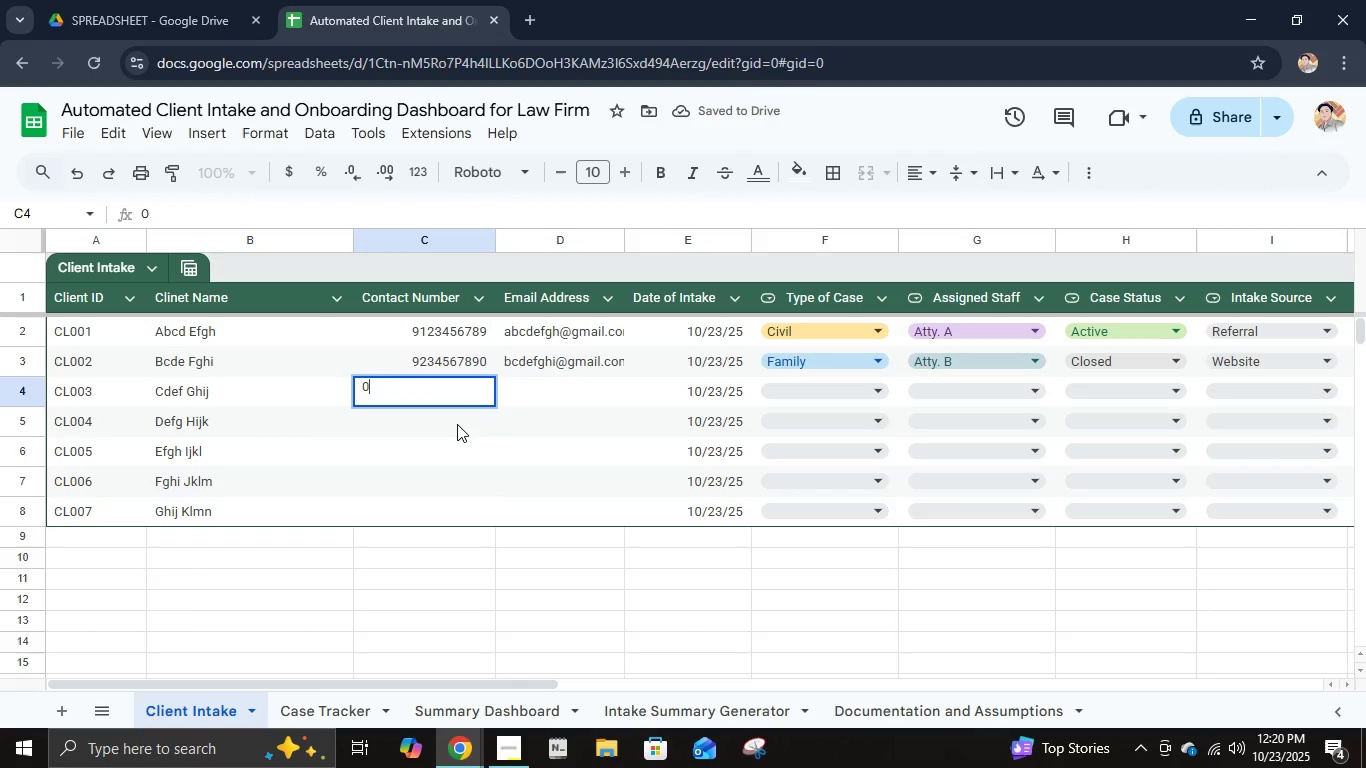 
key(Numpad9)
 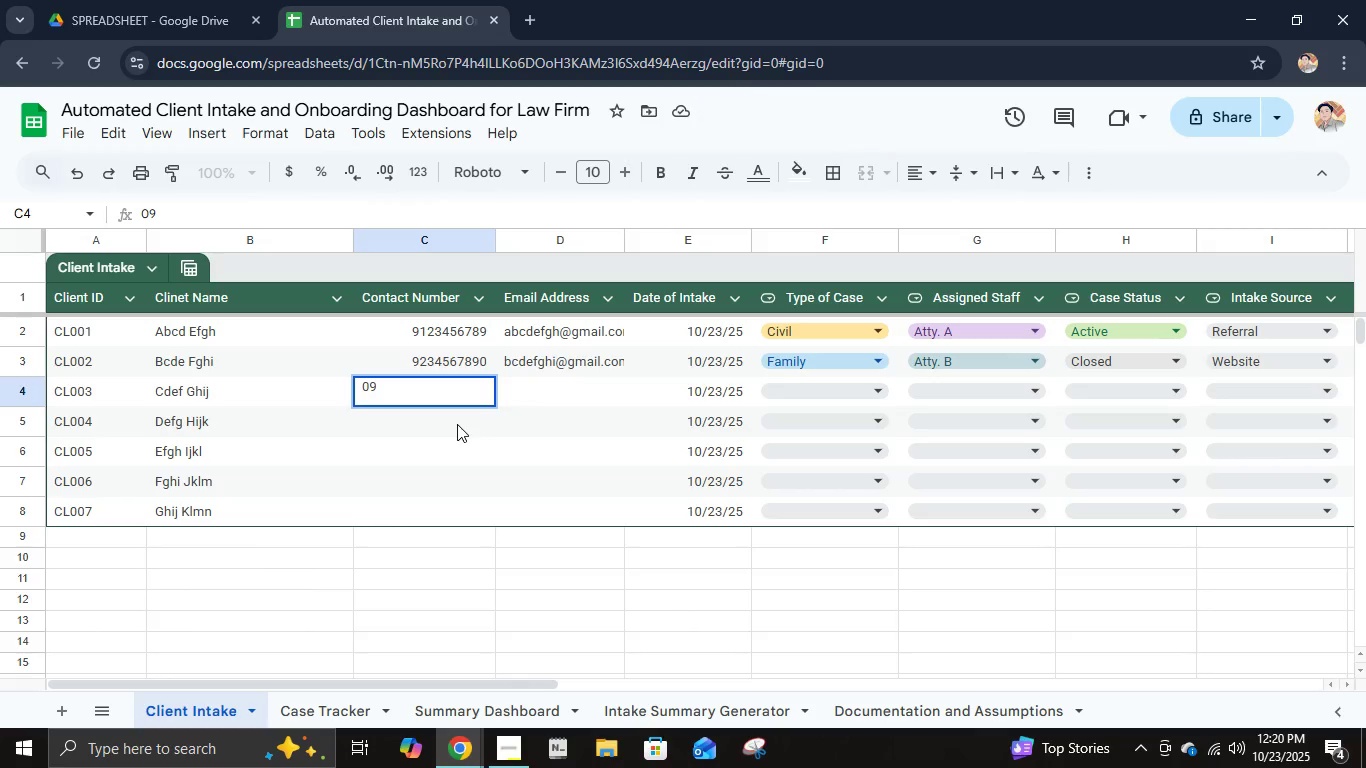 
key(Numpad3)
 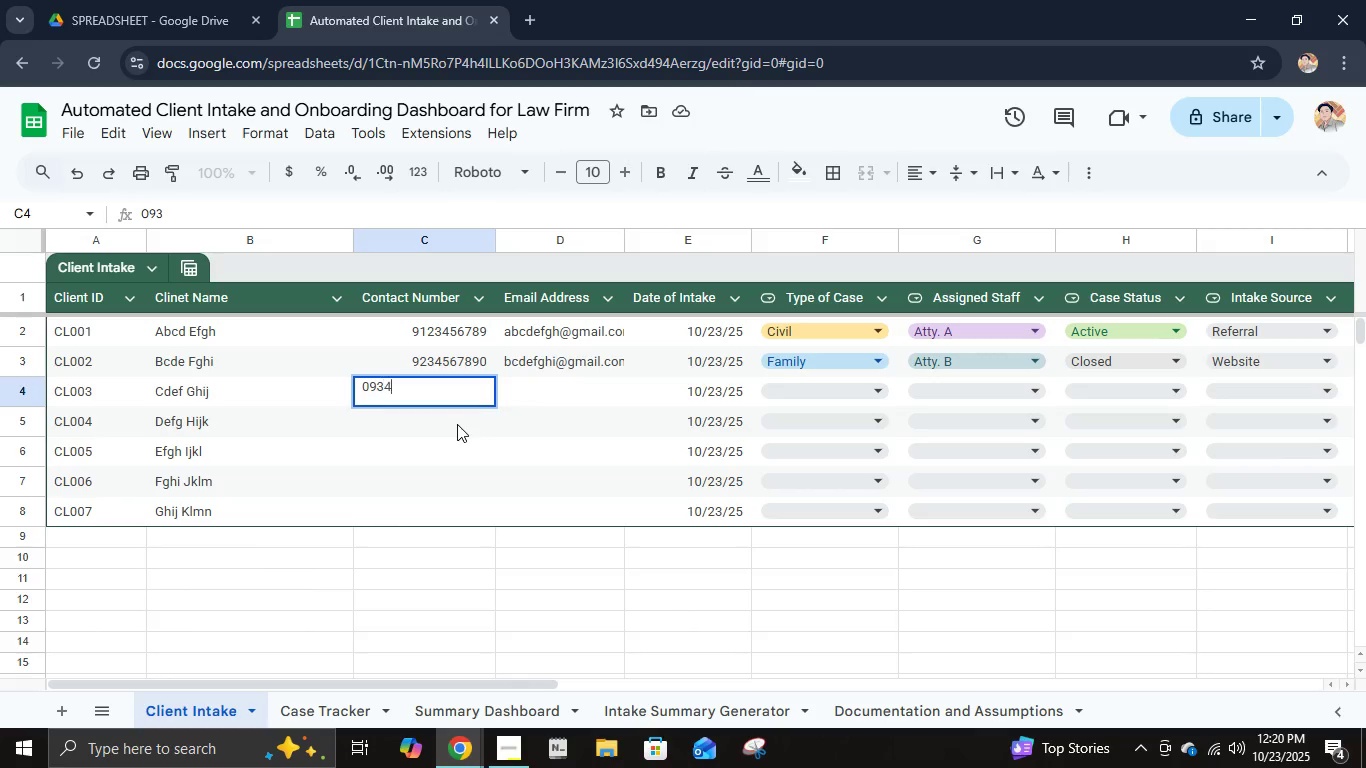 
key(Numpad4)
 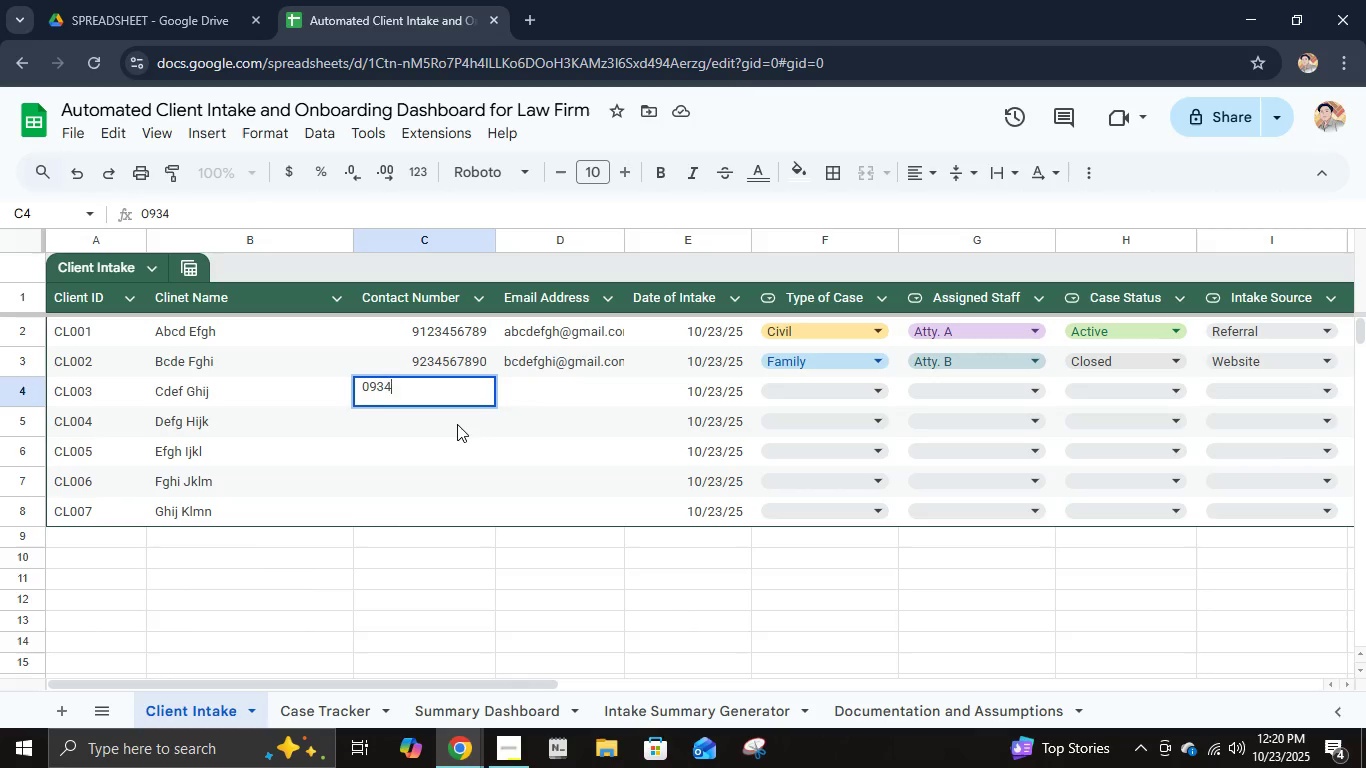 
key(Numpad5)
 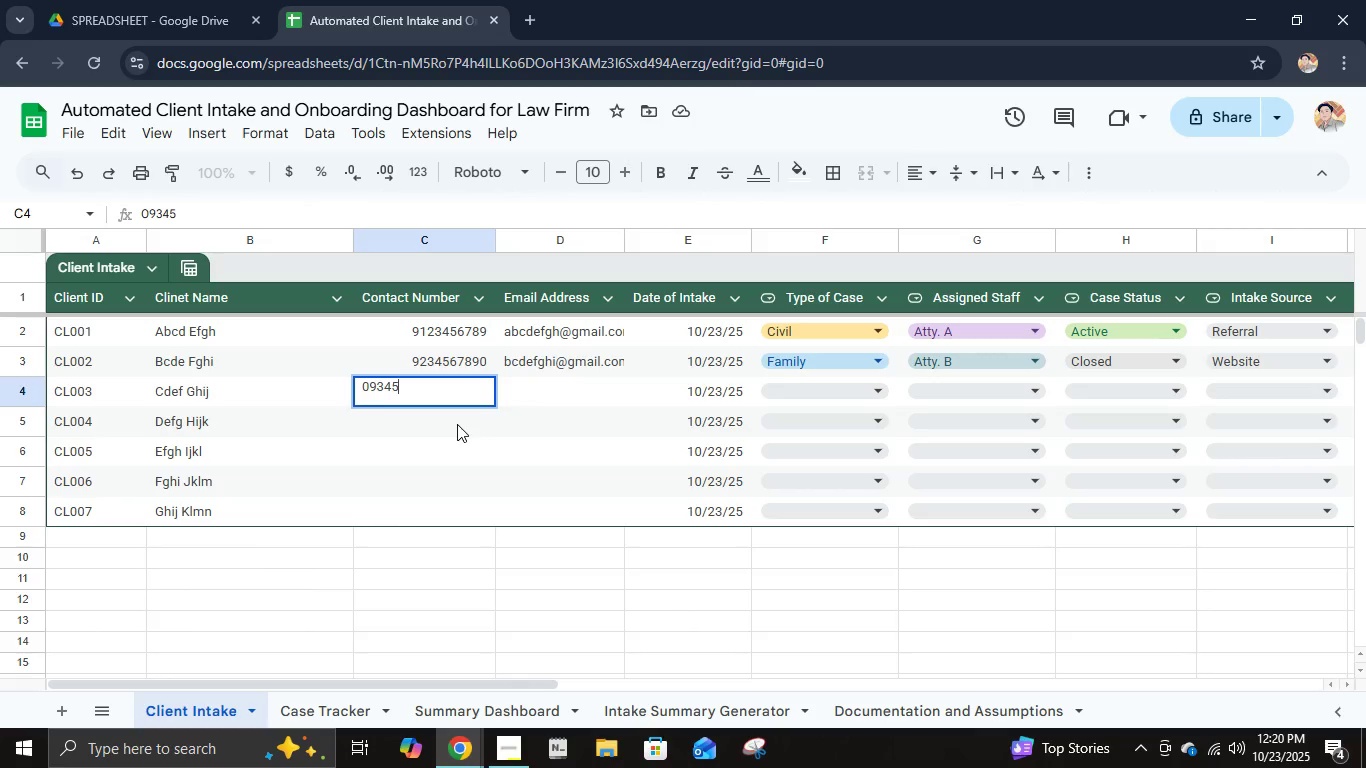 
key(Numpad6)
 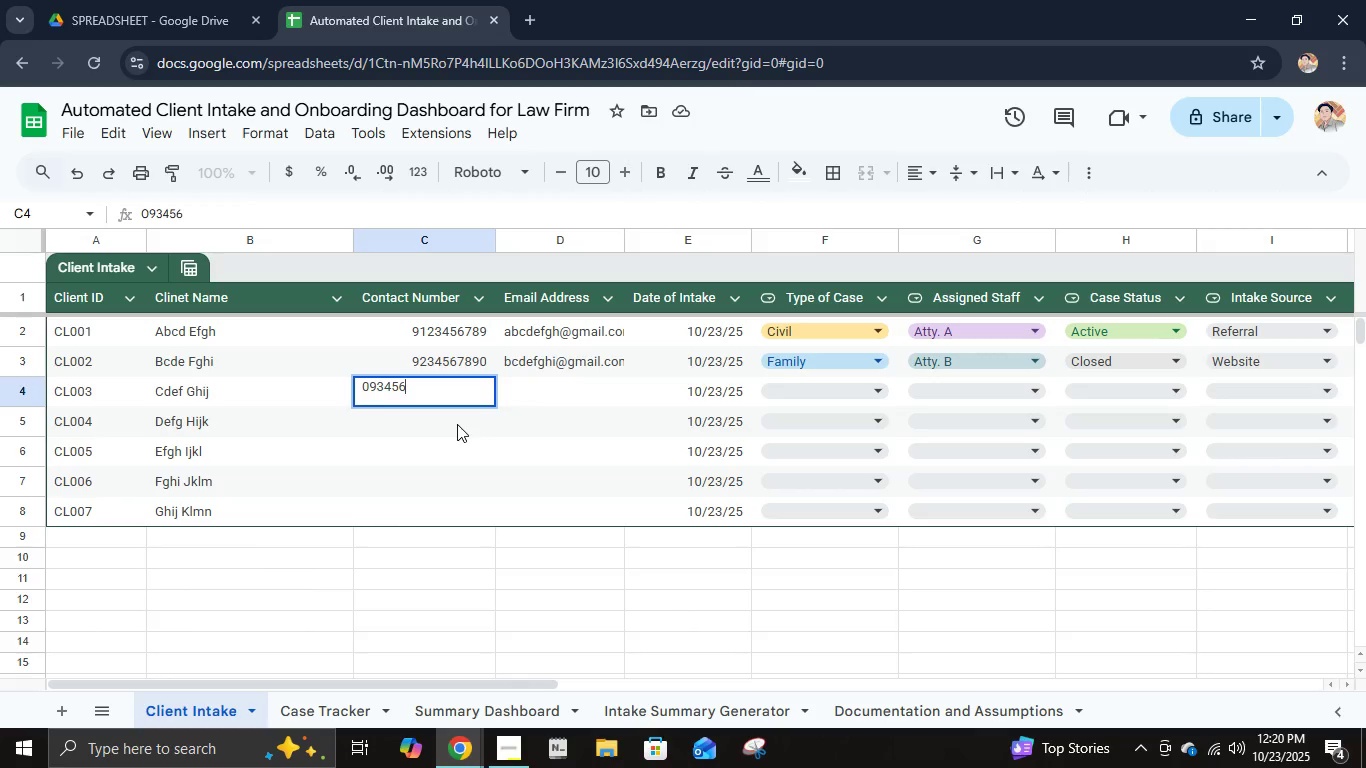 
key(Numpad7)
 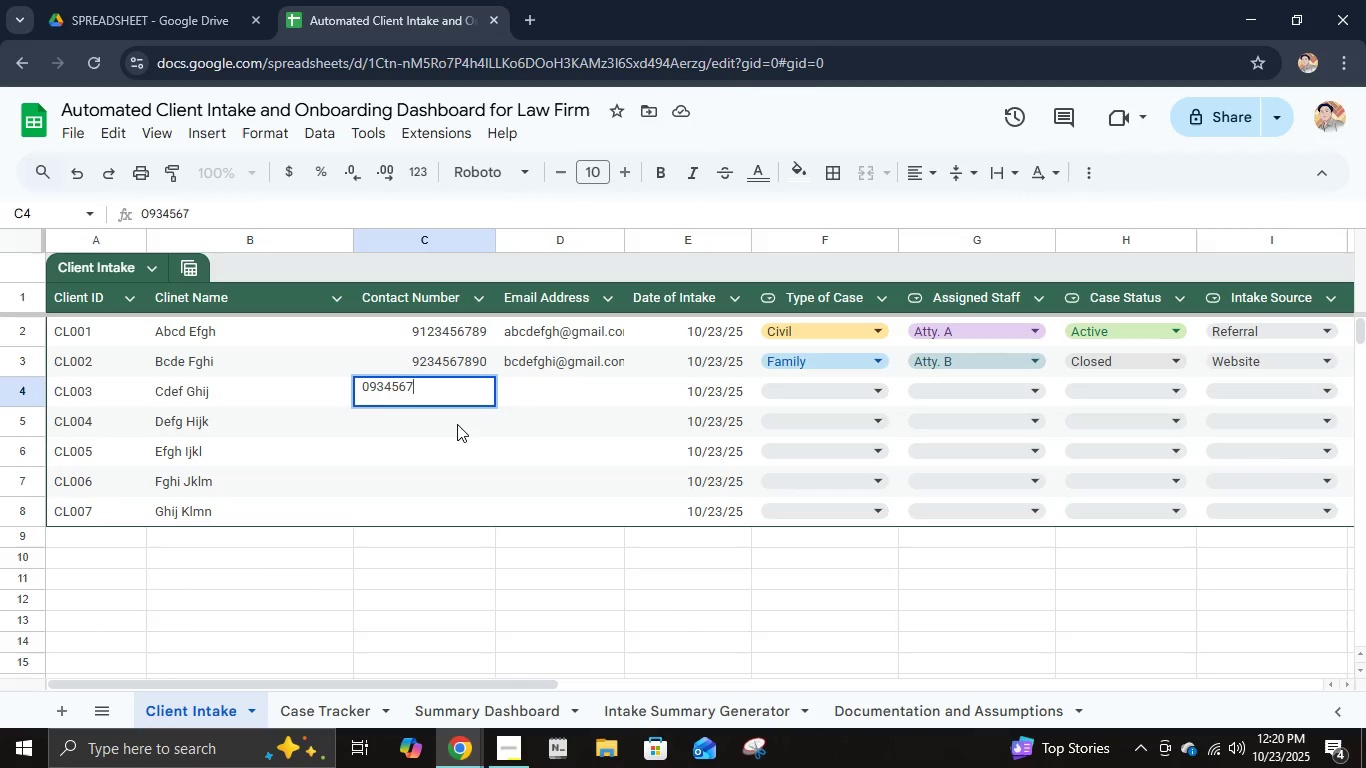 
key(Numpad8)
 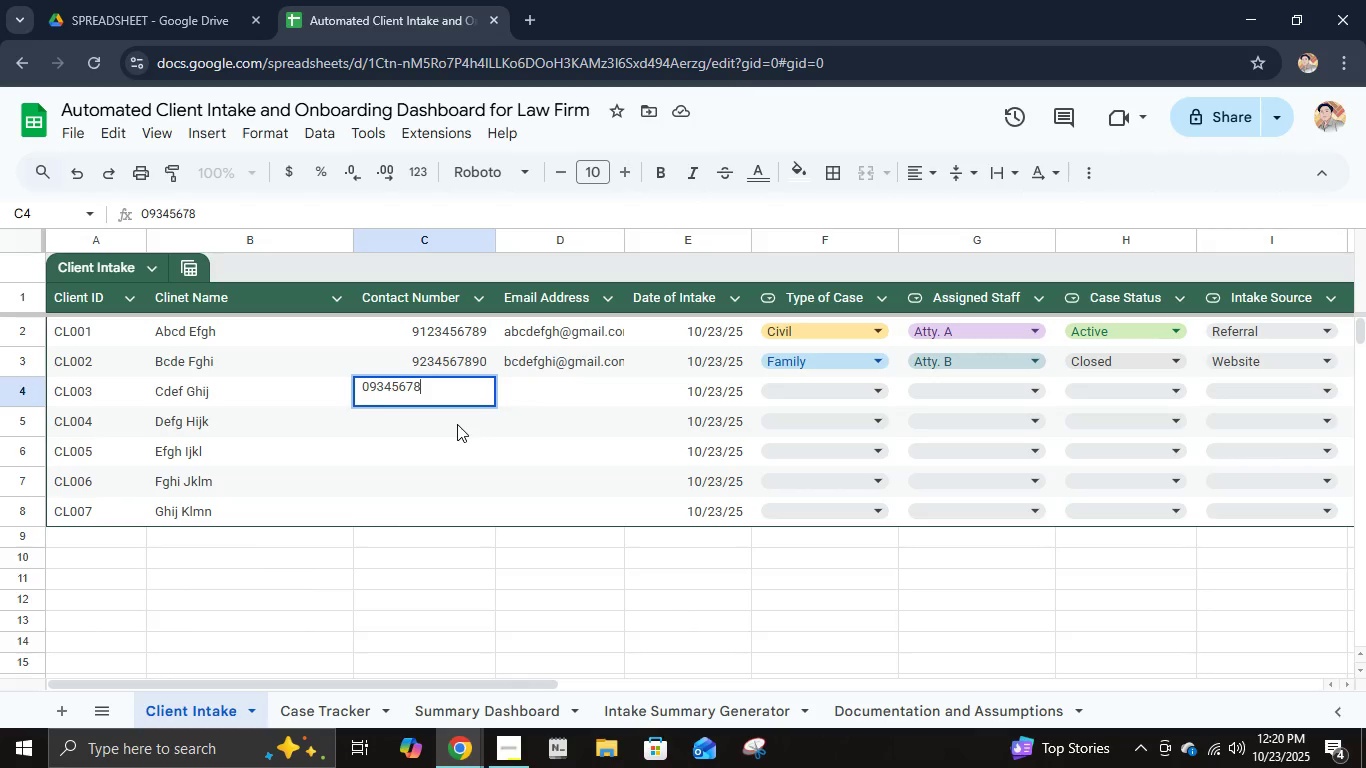 
key(Numpad9)
 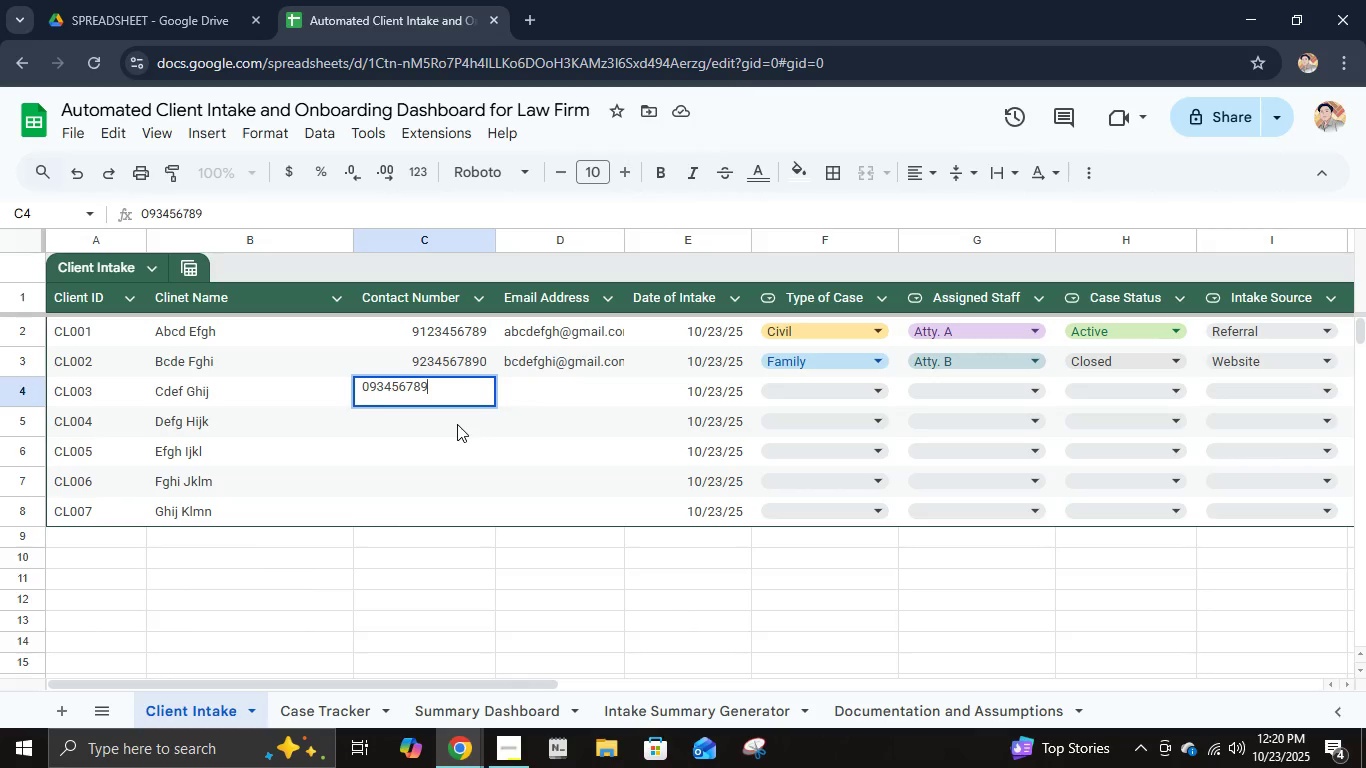 
key(Numpad0)
 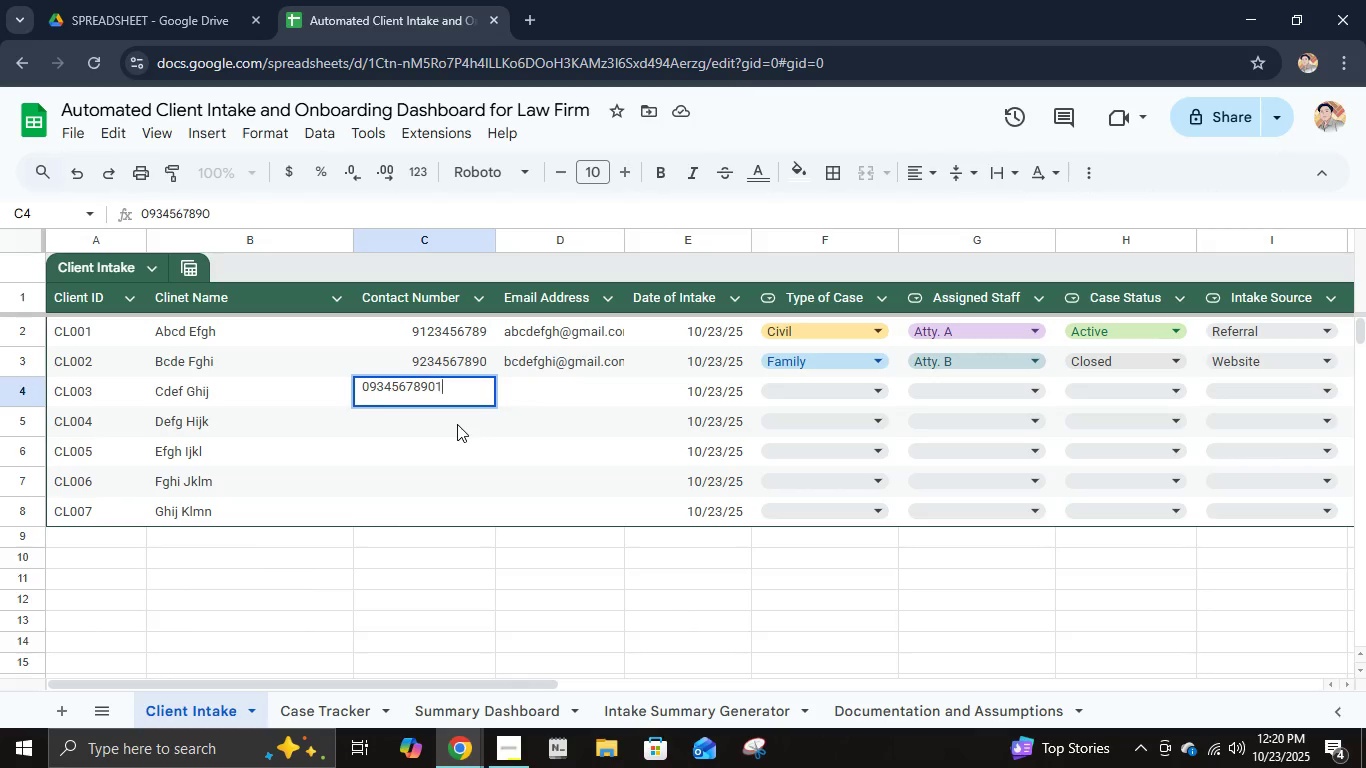 
key(Numpad1)
 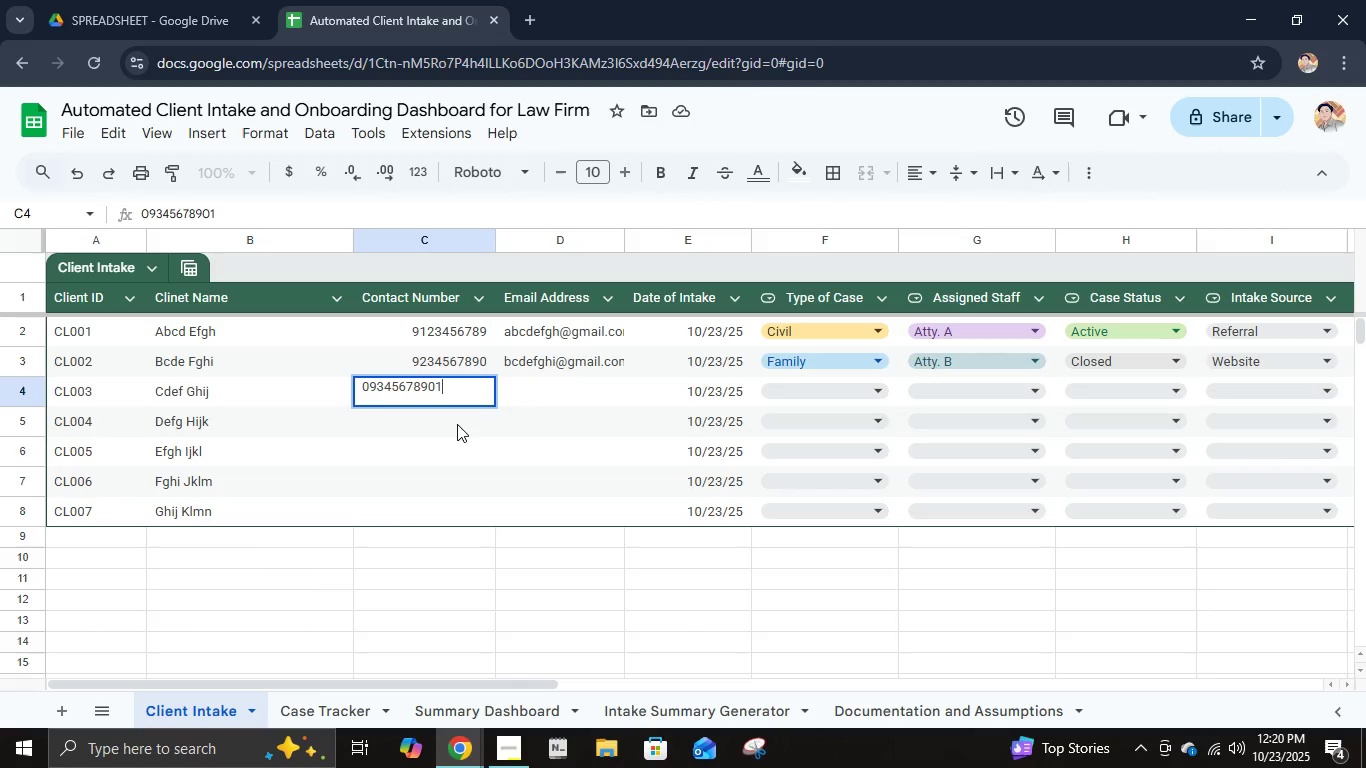 
key(NumpadEnter)
 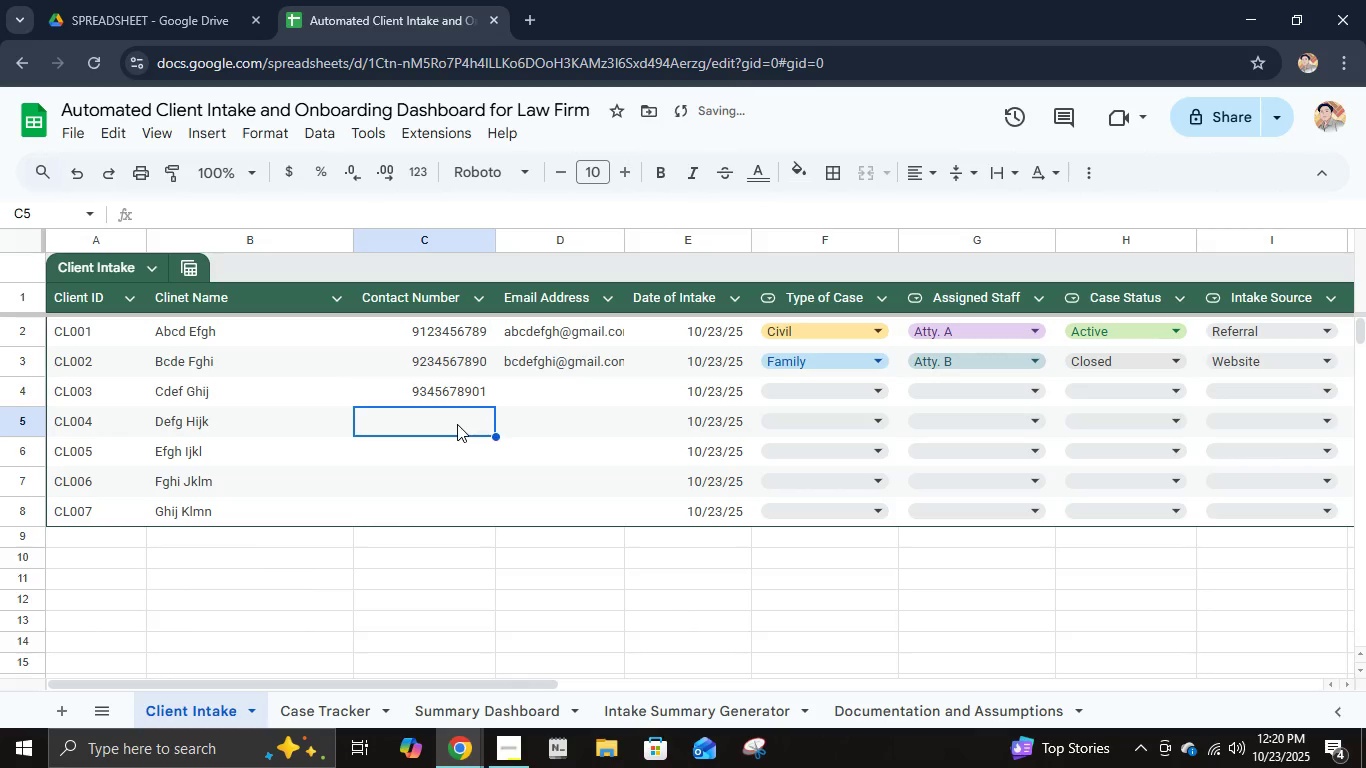 
key(Numpad0)
 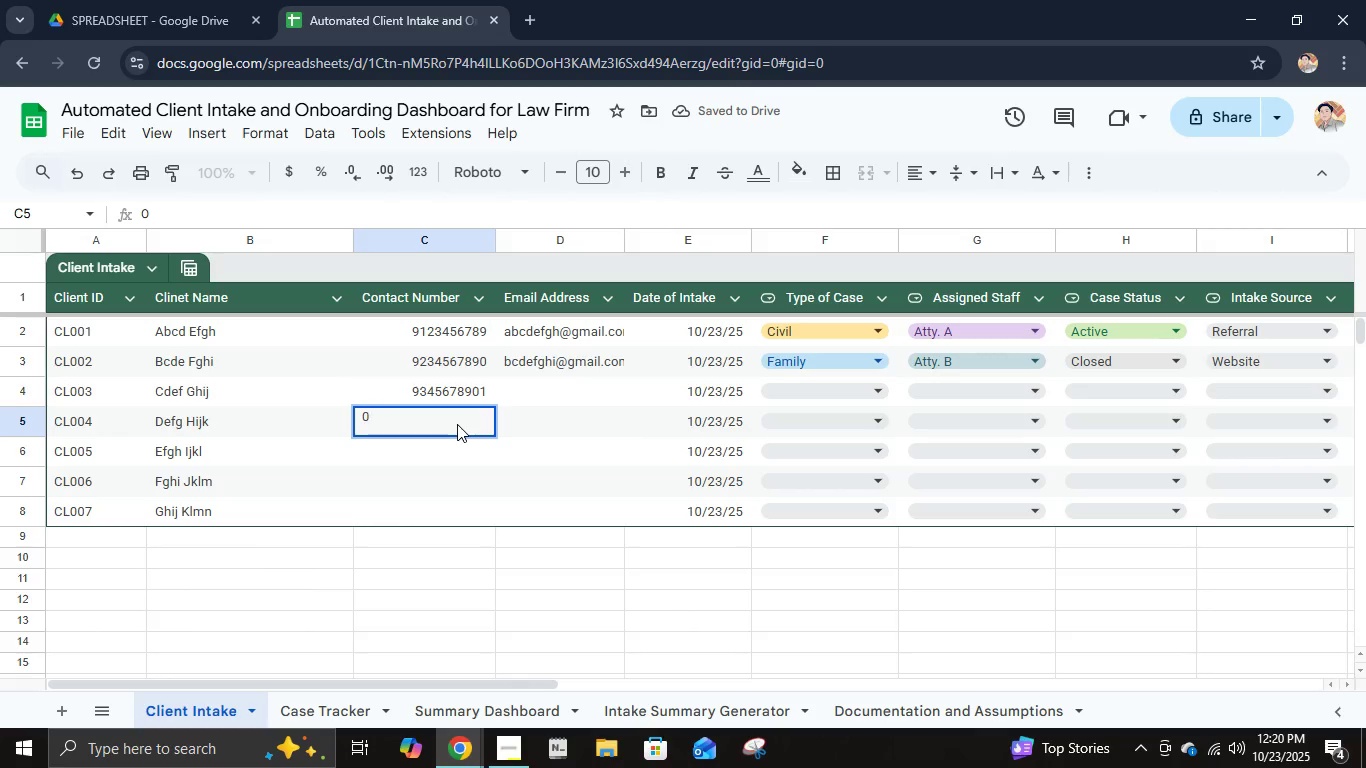 
key(Numpad9)
 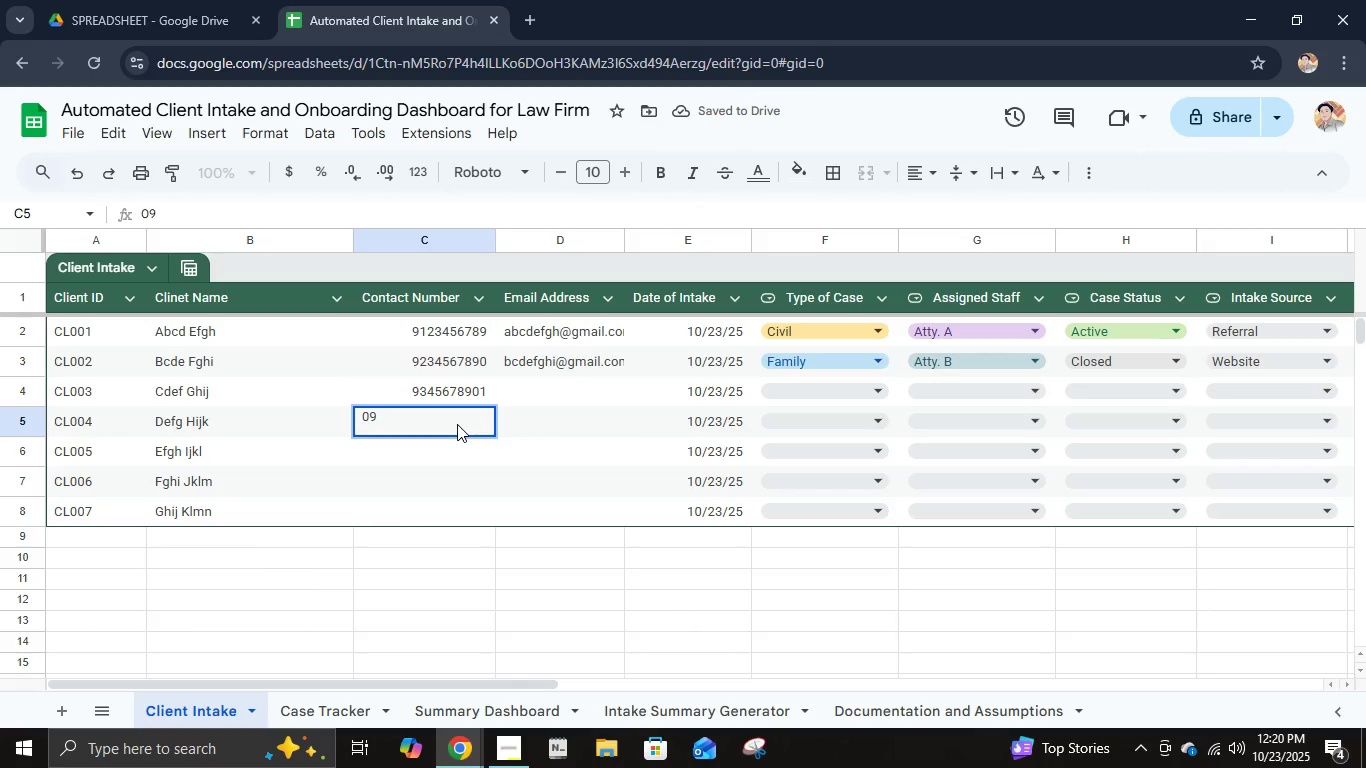 
key(Numpad4)
 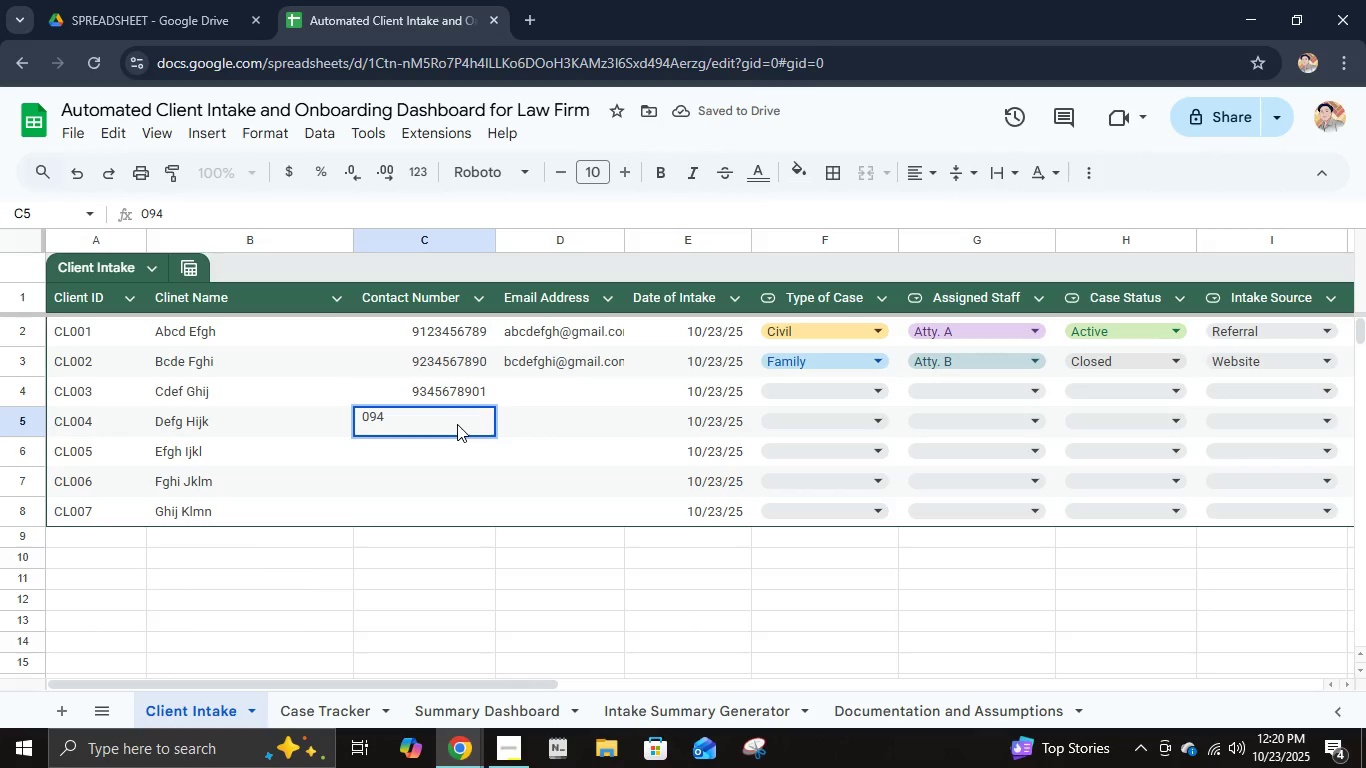 
key(Numpad5)
 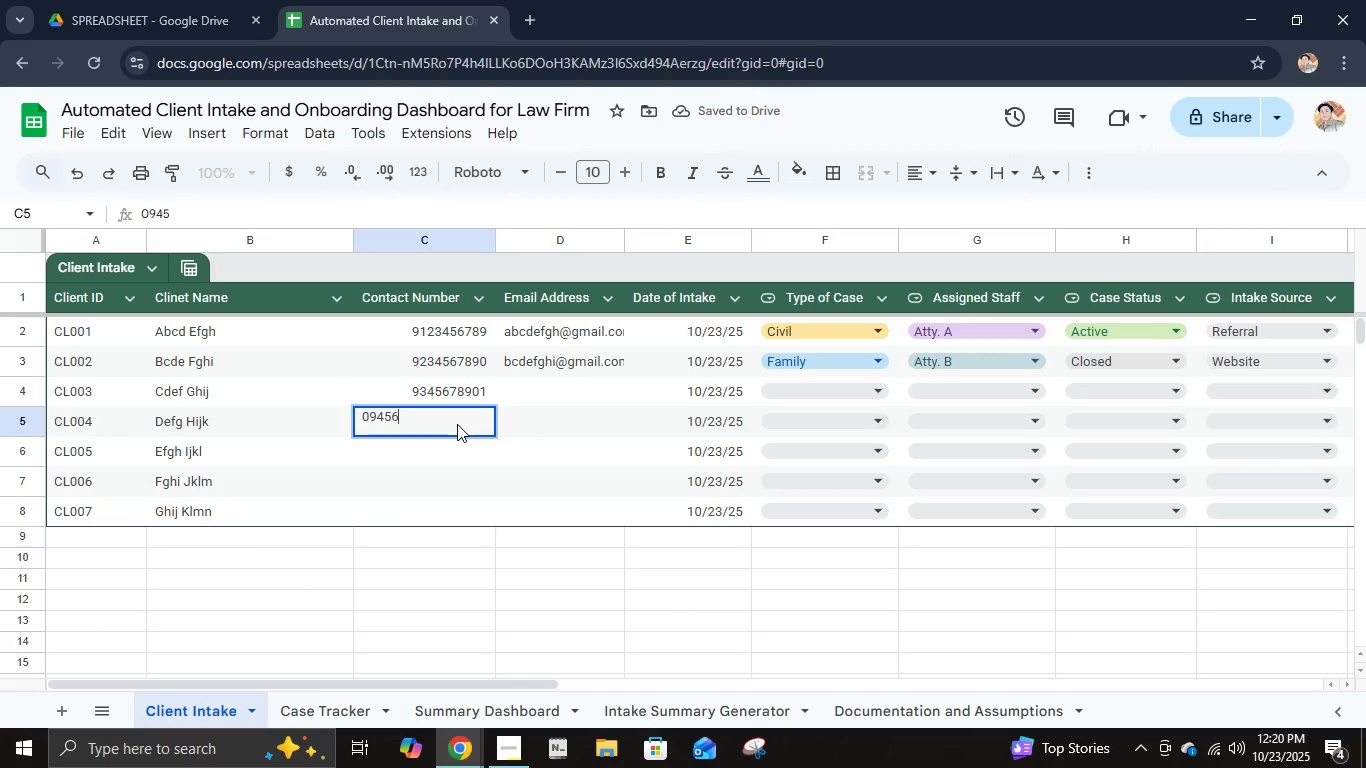 
key(Numpad6)
 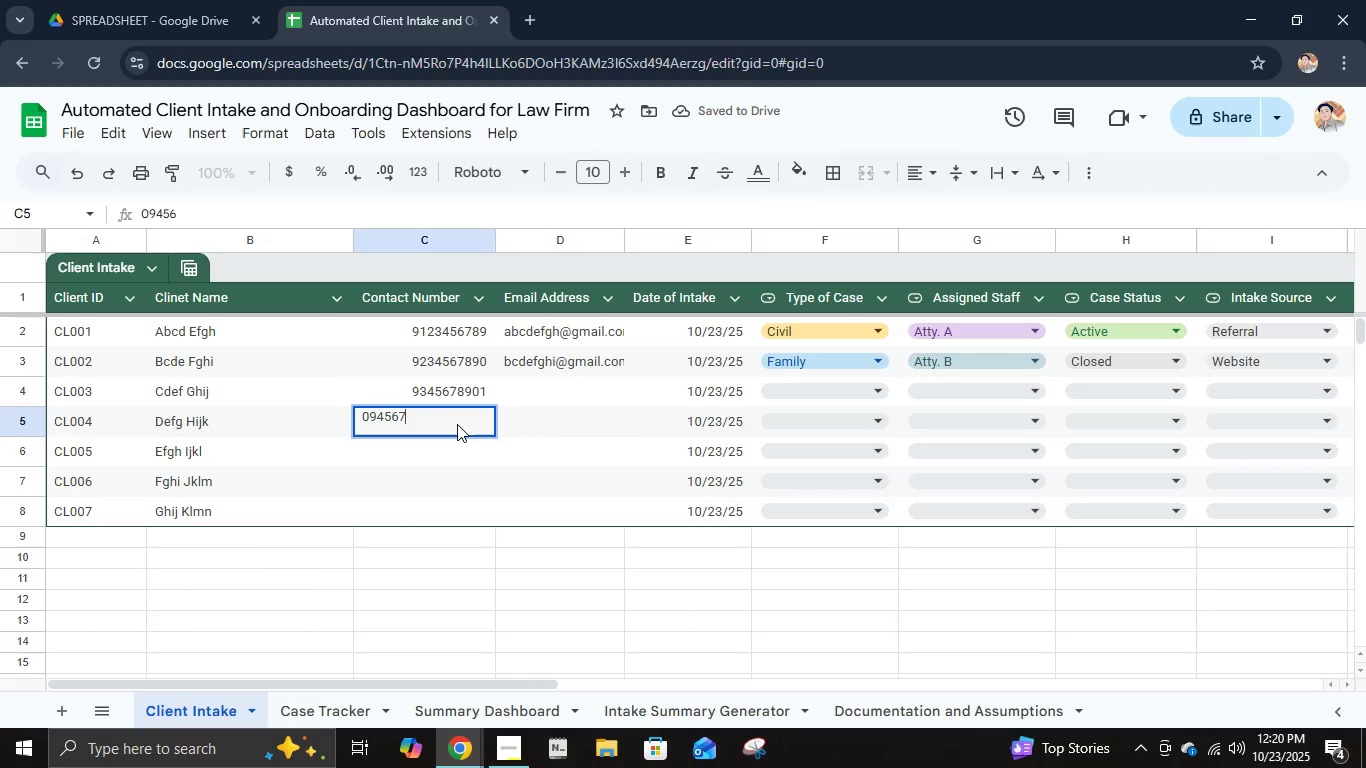 
key(Numpad7)
 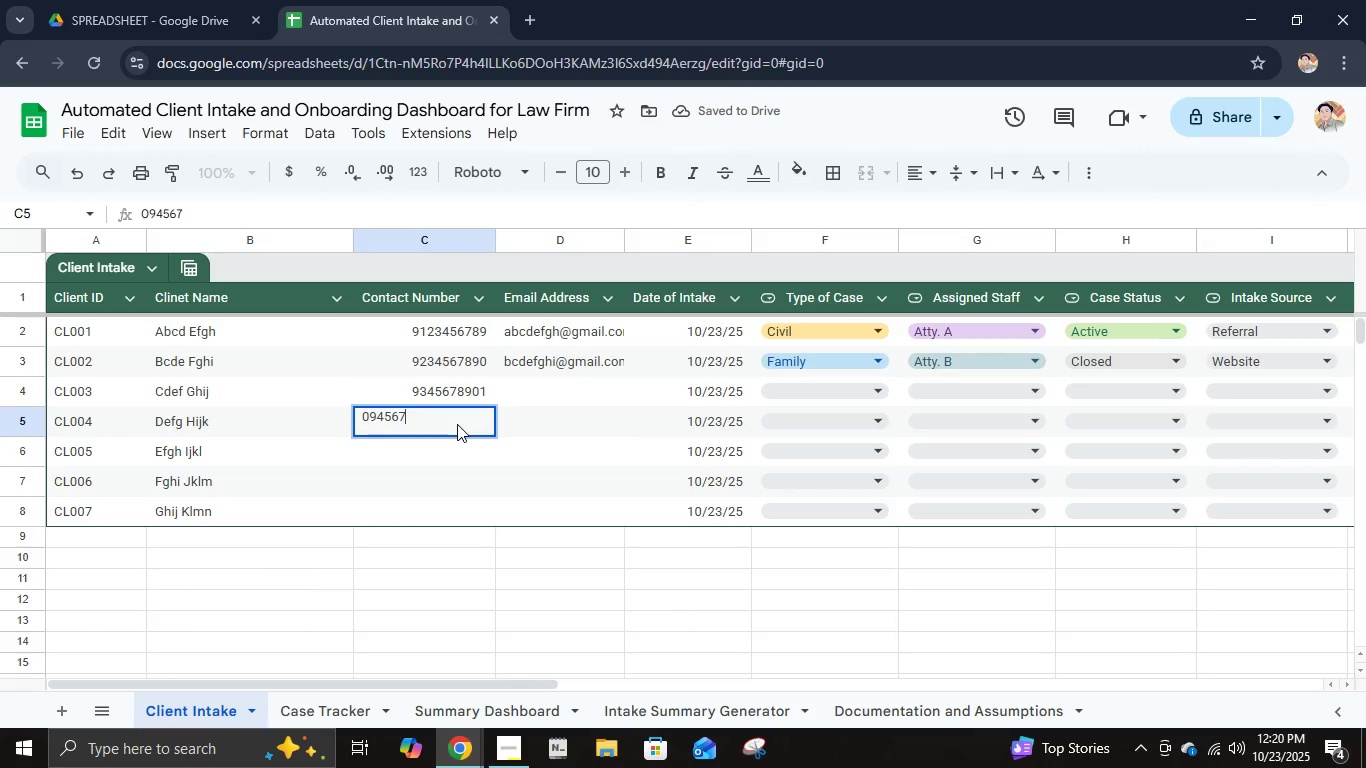 
key(Numpad8)
 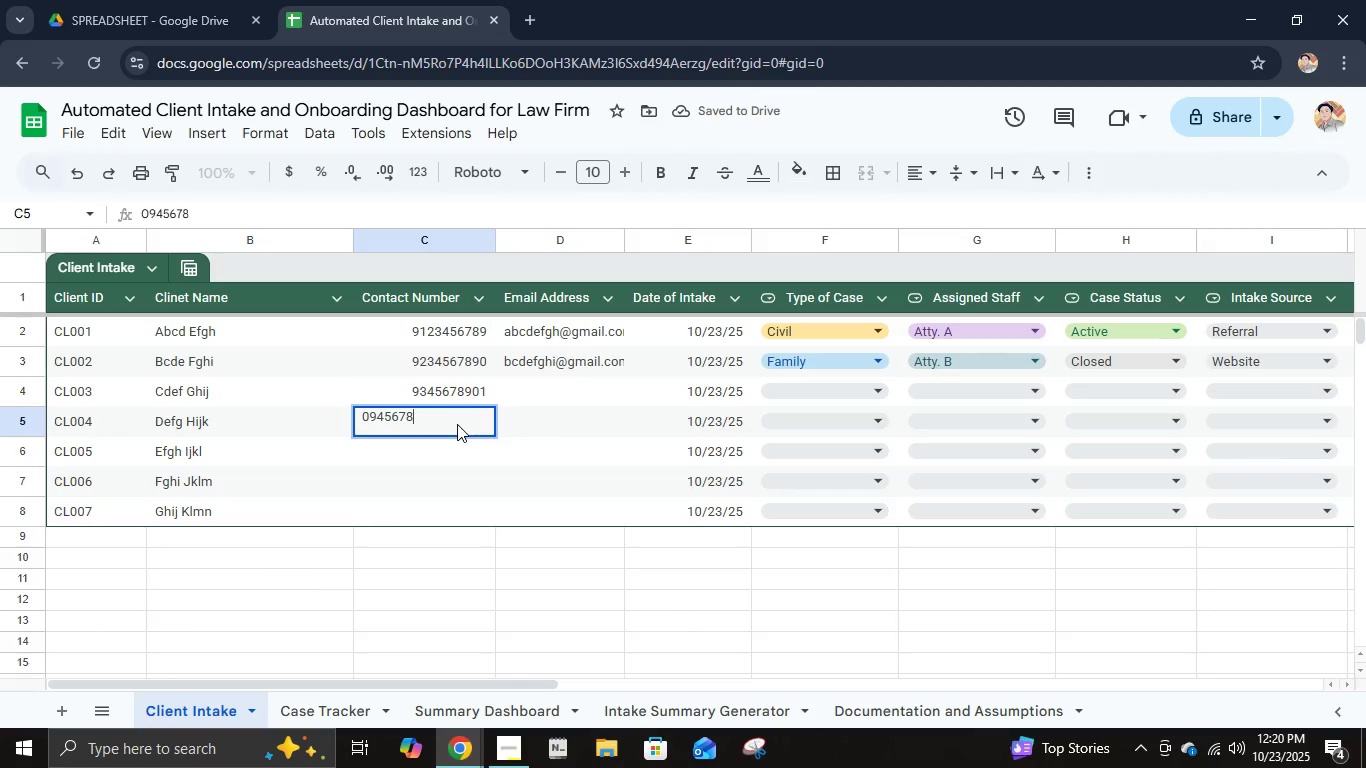 
key(Numpad9)
 